 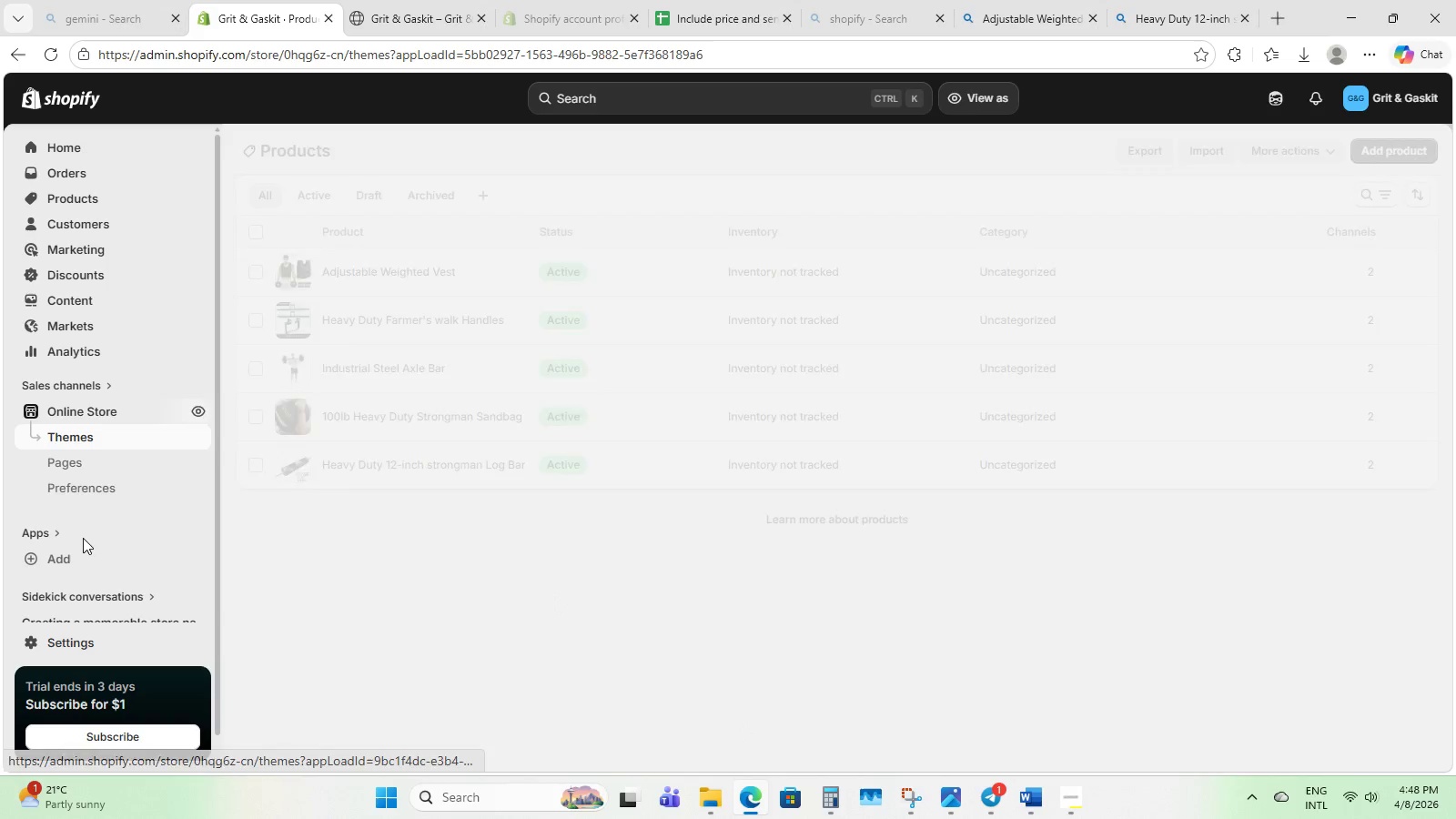 
mouse_move([772, 178])
 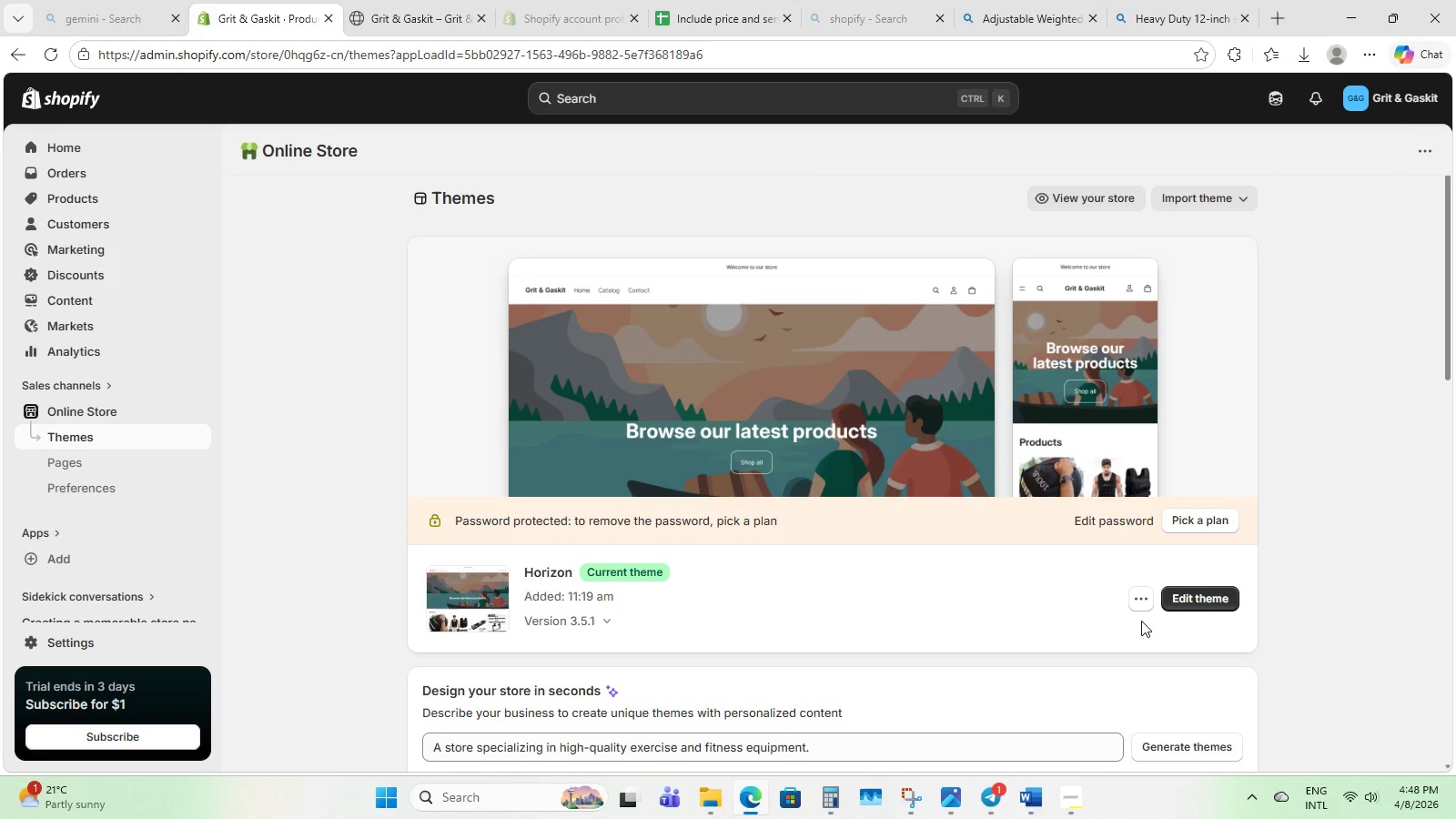 
scroll: coordinate [1158, 493], scroll_direction: down, amount: 9.0
 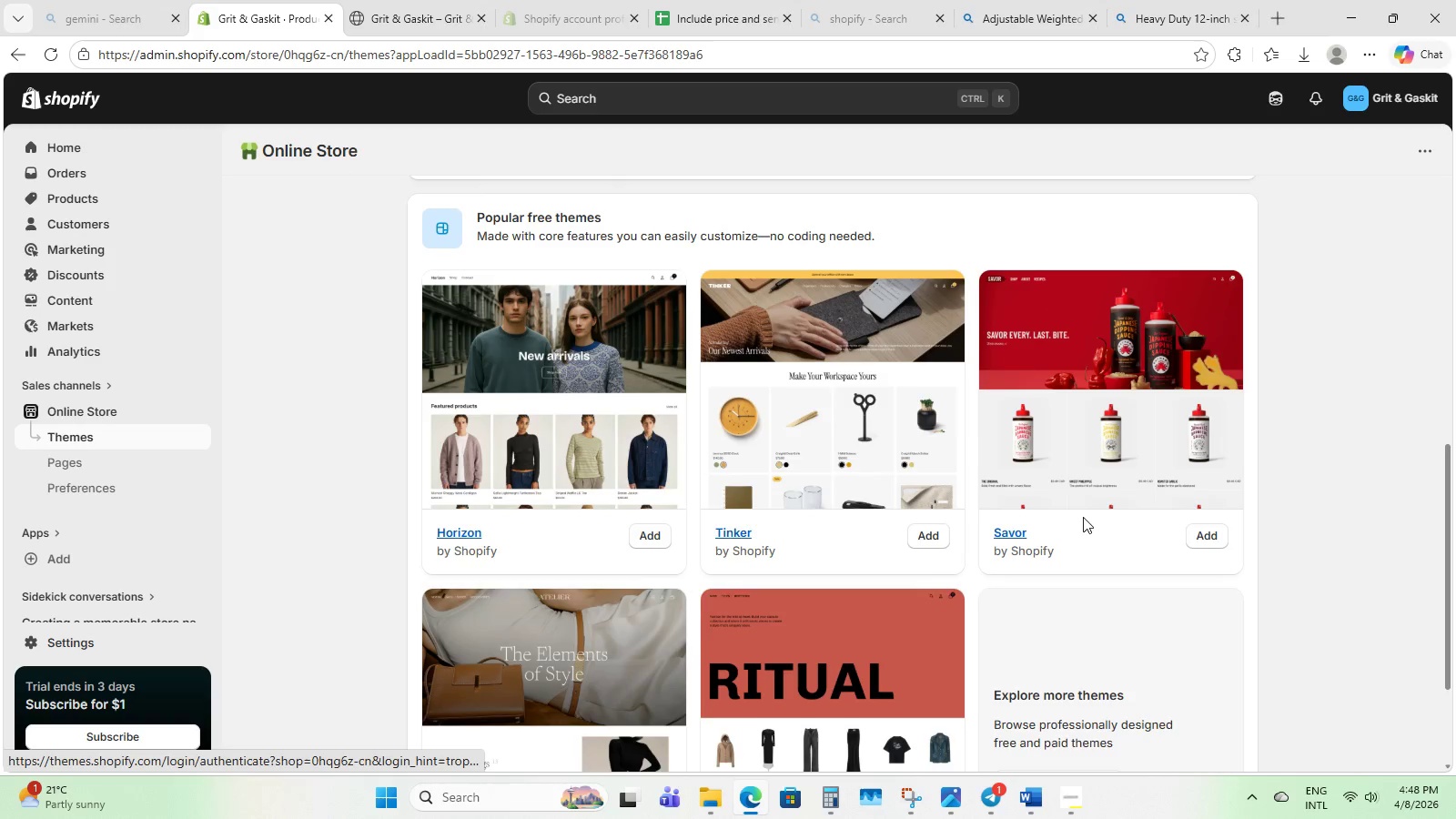 
scroll: coordinate [1081, 518], scroll_direction: up, amount: 3.0
 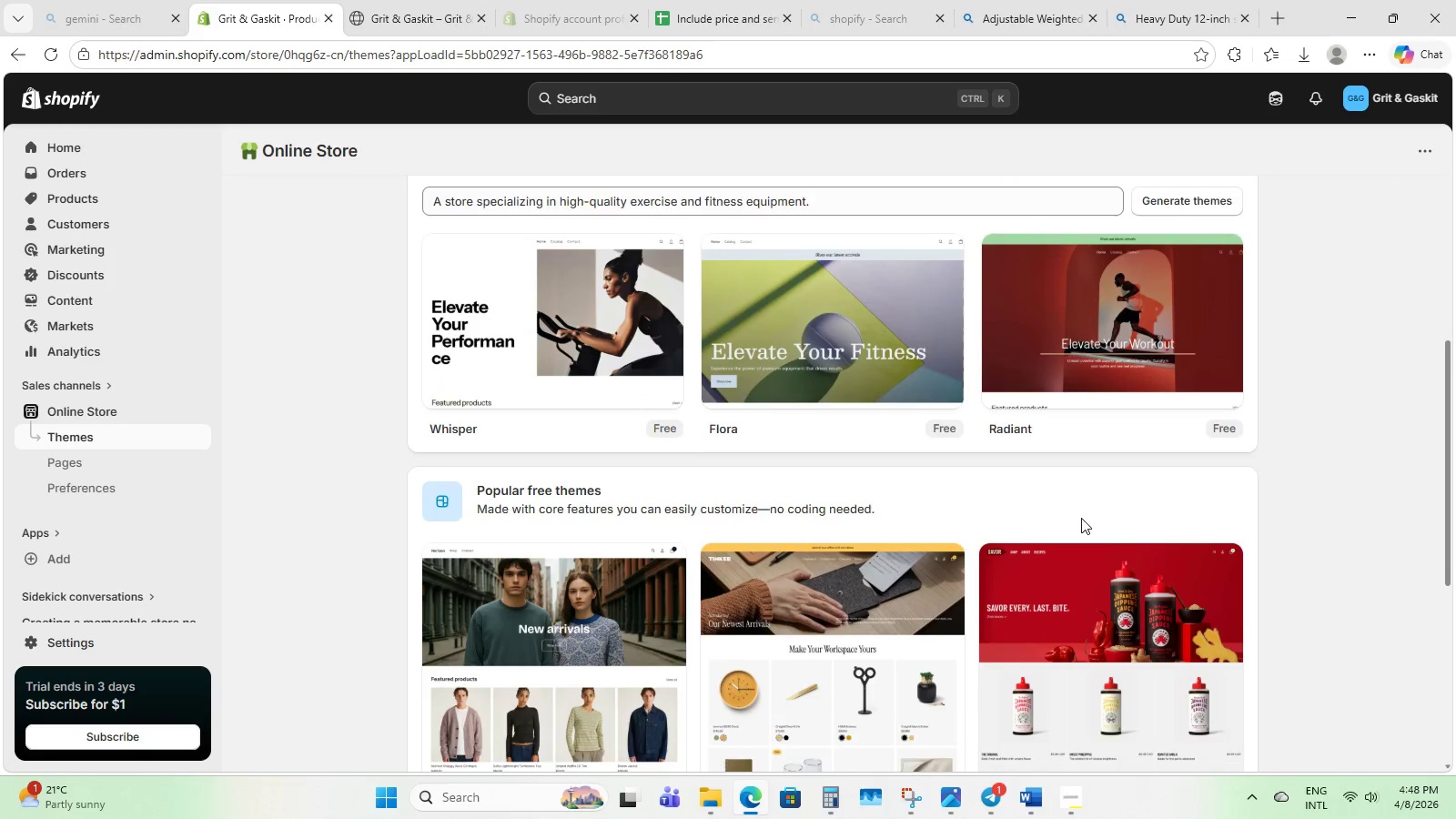 
scroll: coordinate [1092, 541], scroll_direction: down, amount: 5.0
 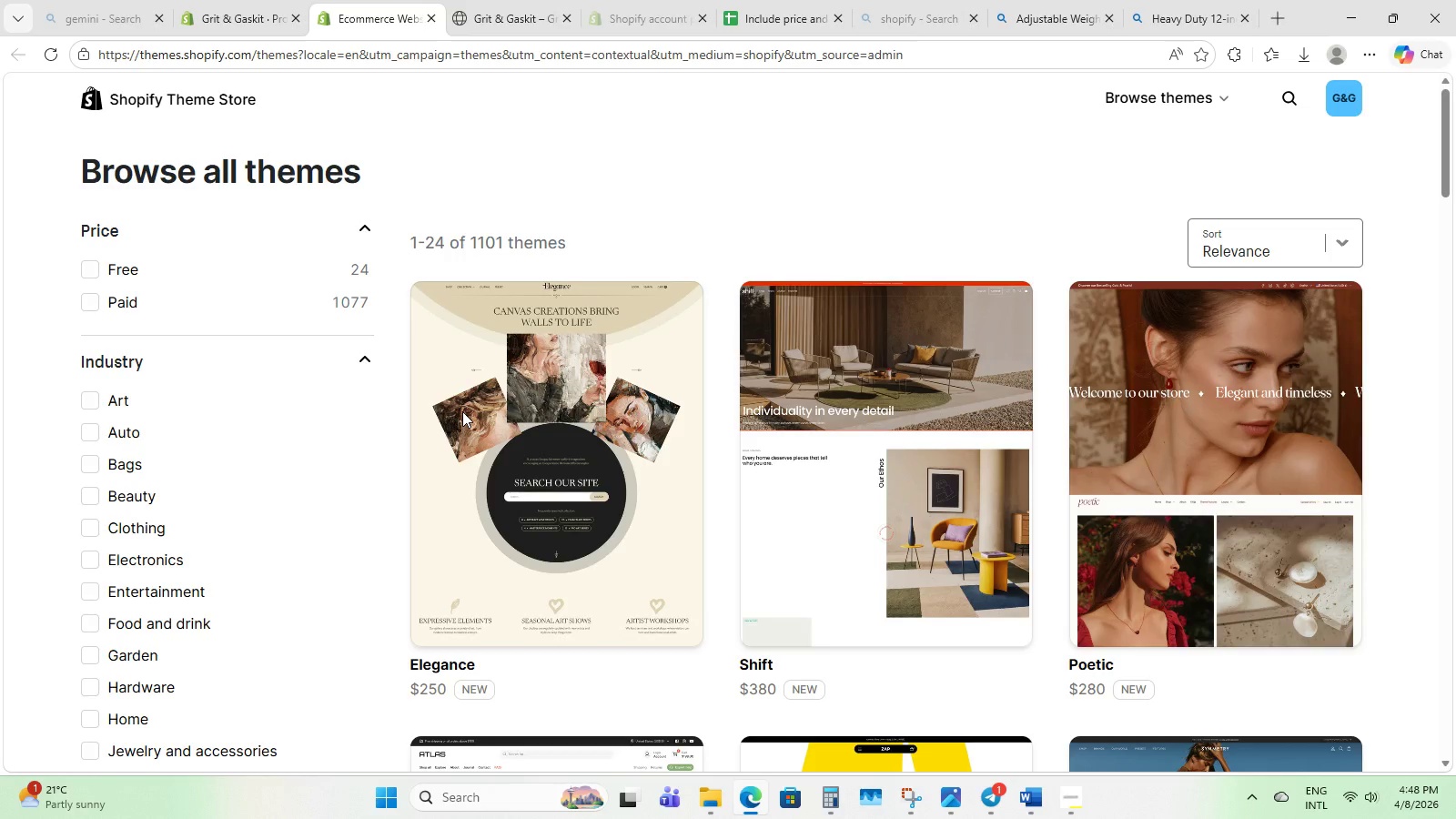 
wait(21.51)
 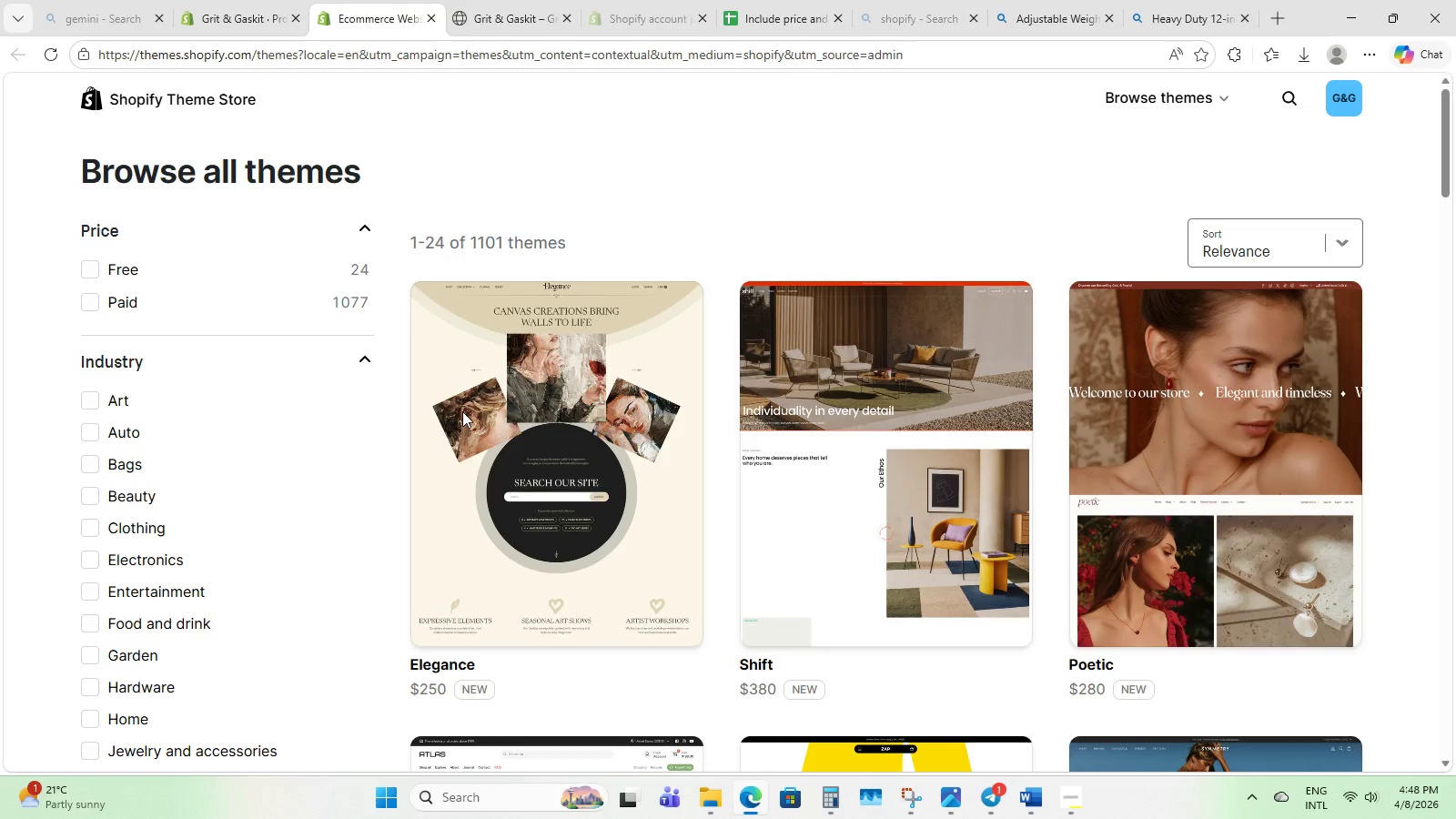 
scroll: coordinate [570, 372], scroll_direction: down, amount: 3.0
 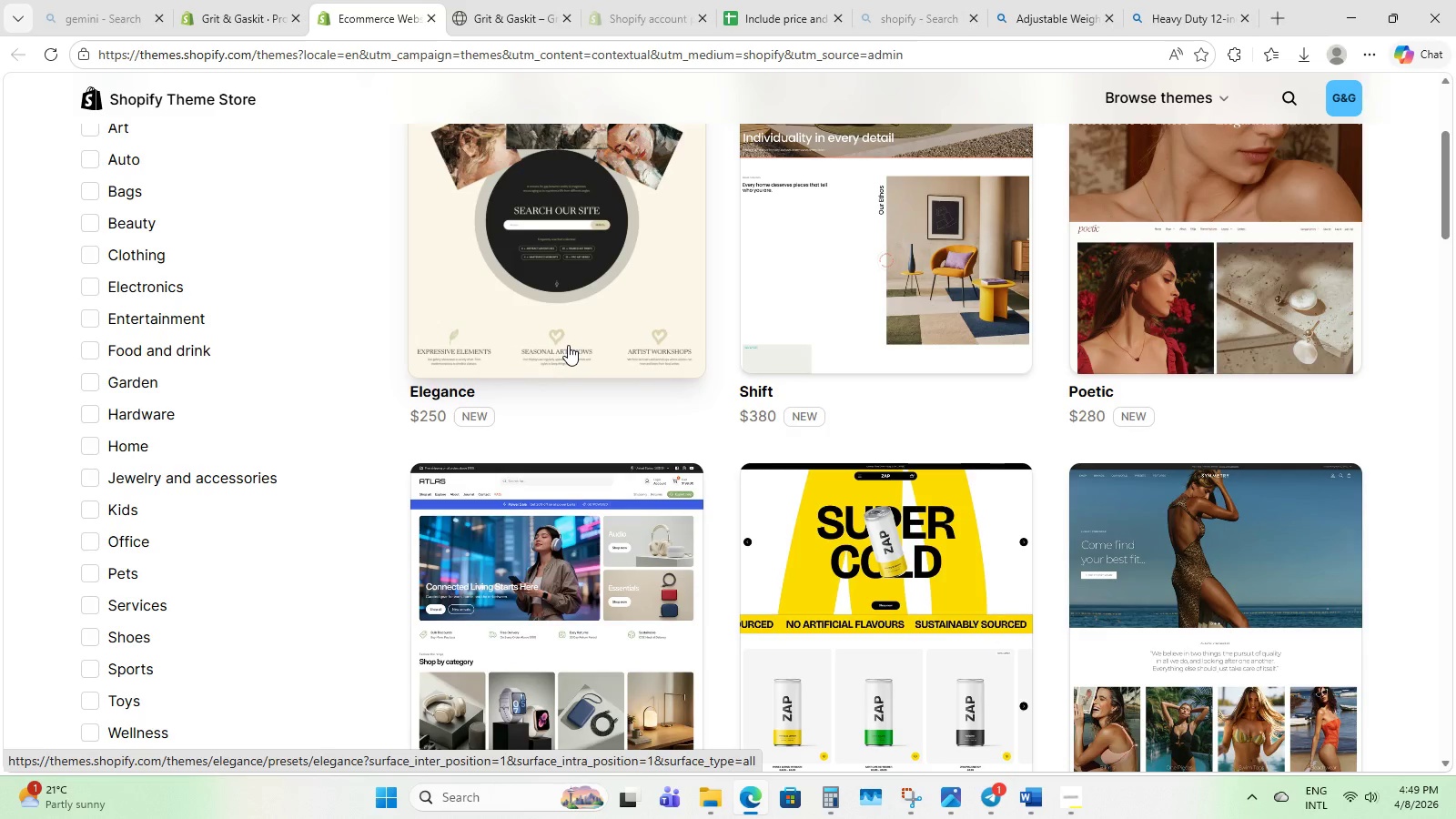 
wait(30.02)
 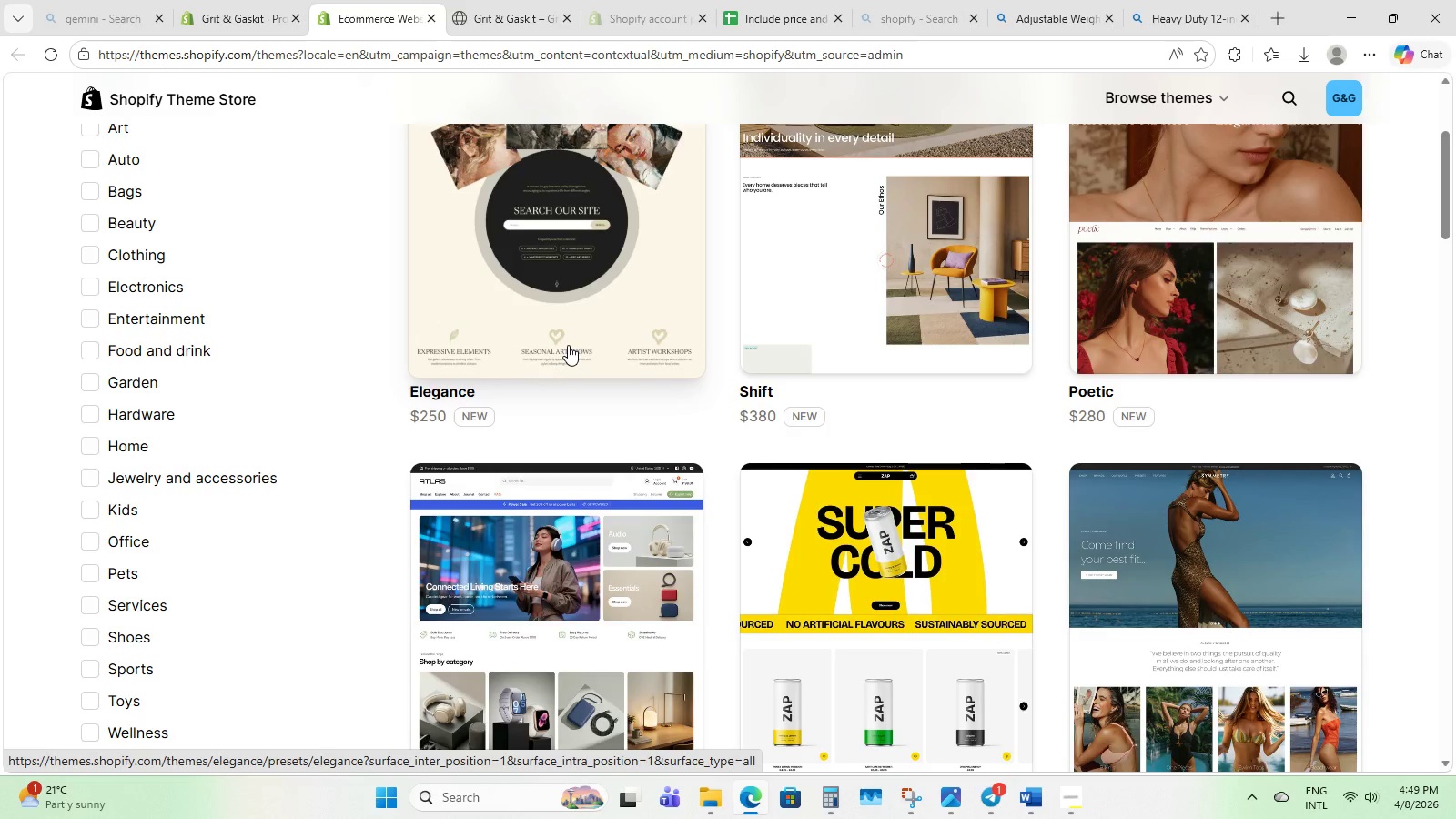 
scroll: coordinate [669, 316], scroll_direction: up, amount: 9.0
 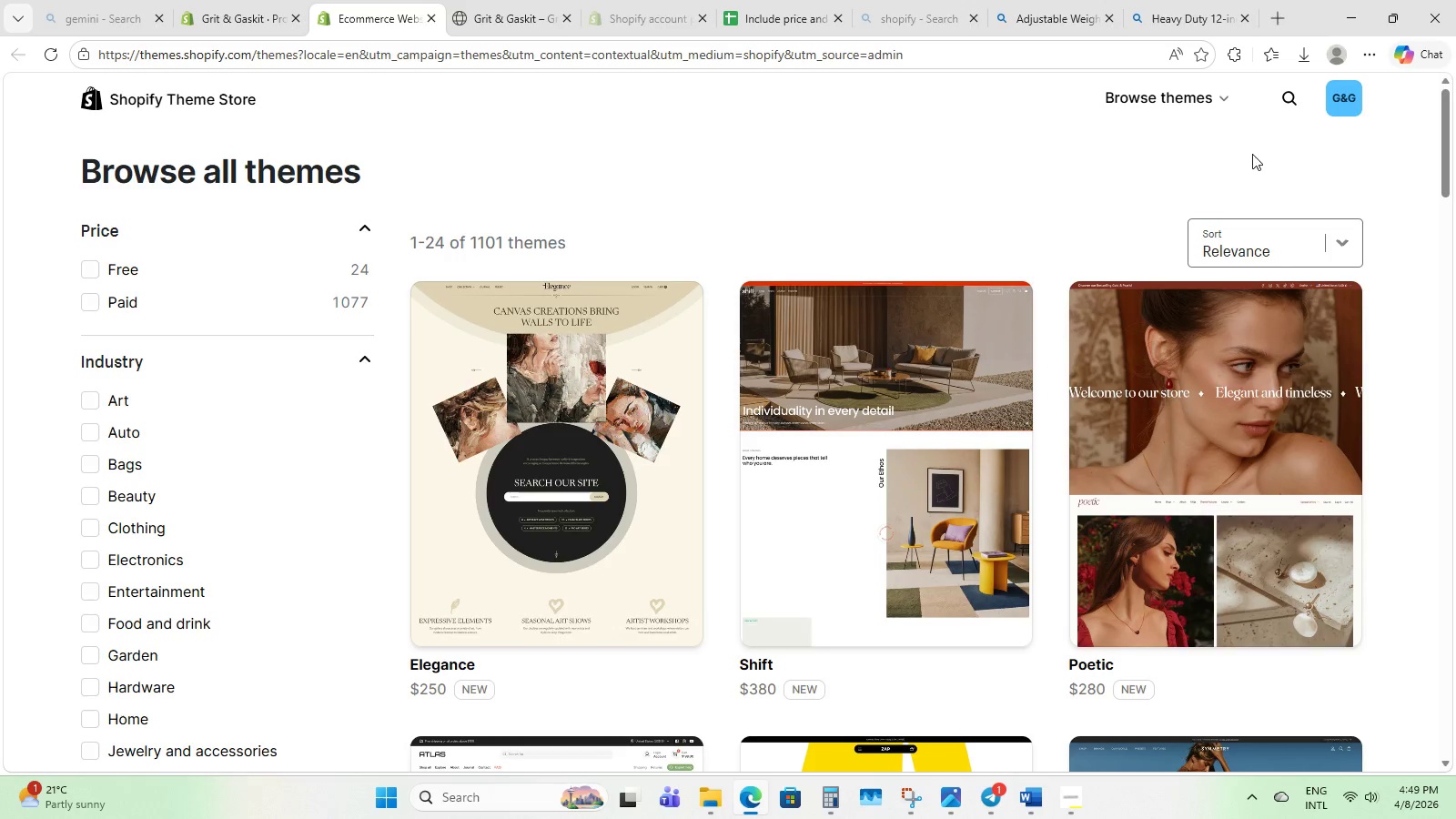 
left_click([1293, 105])
 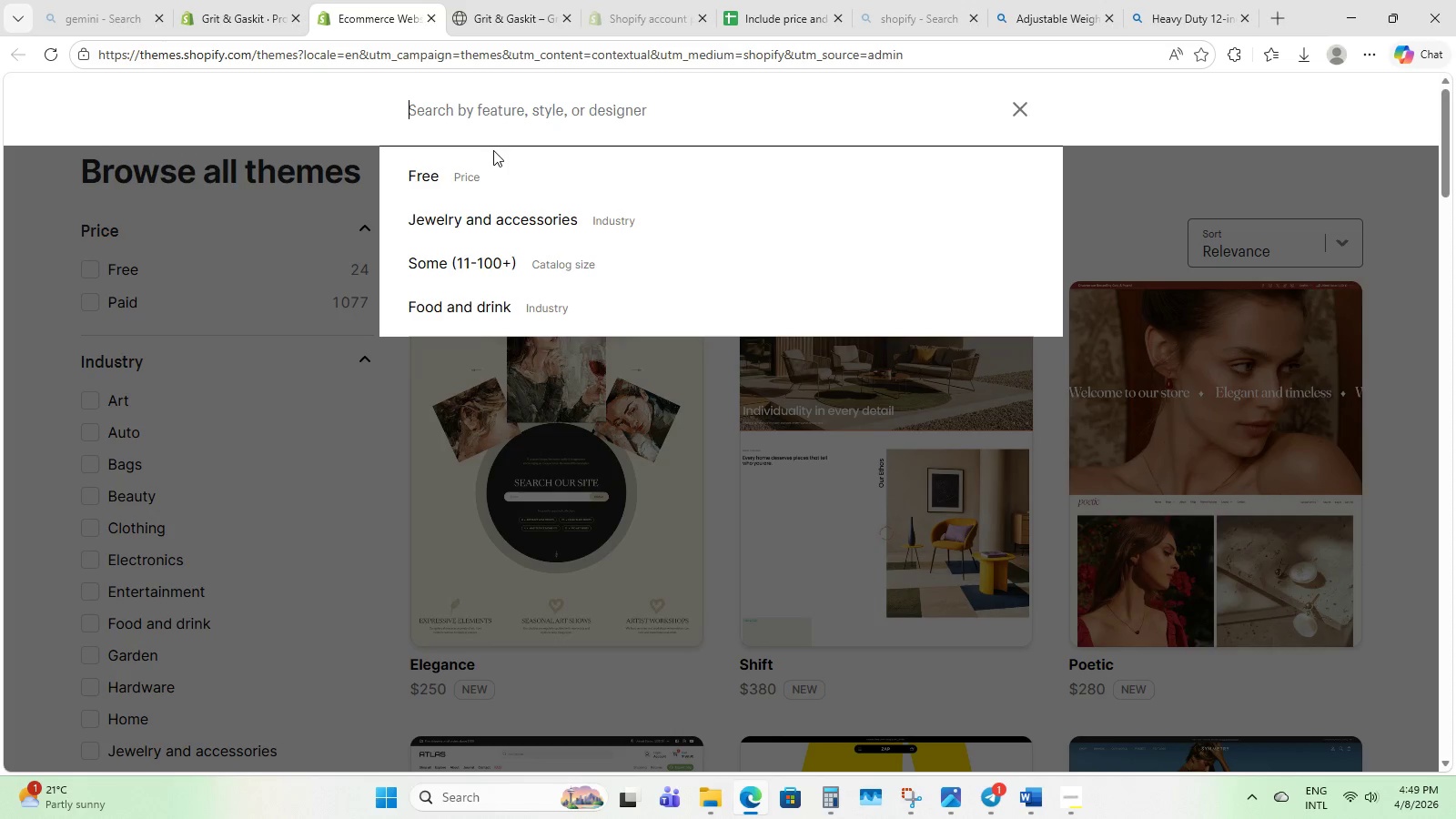 
type(daw)
 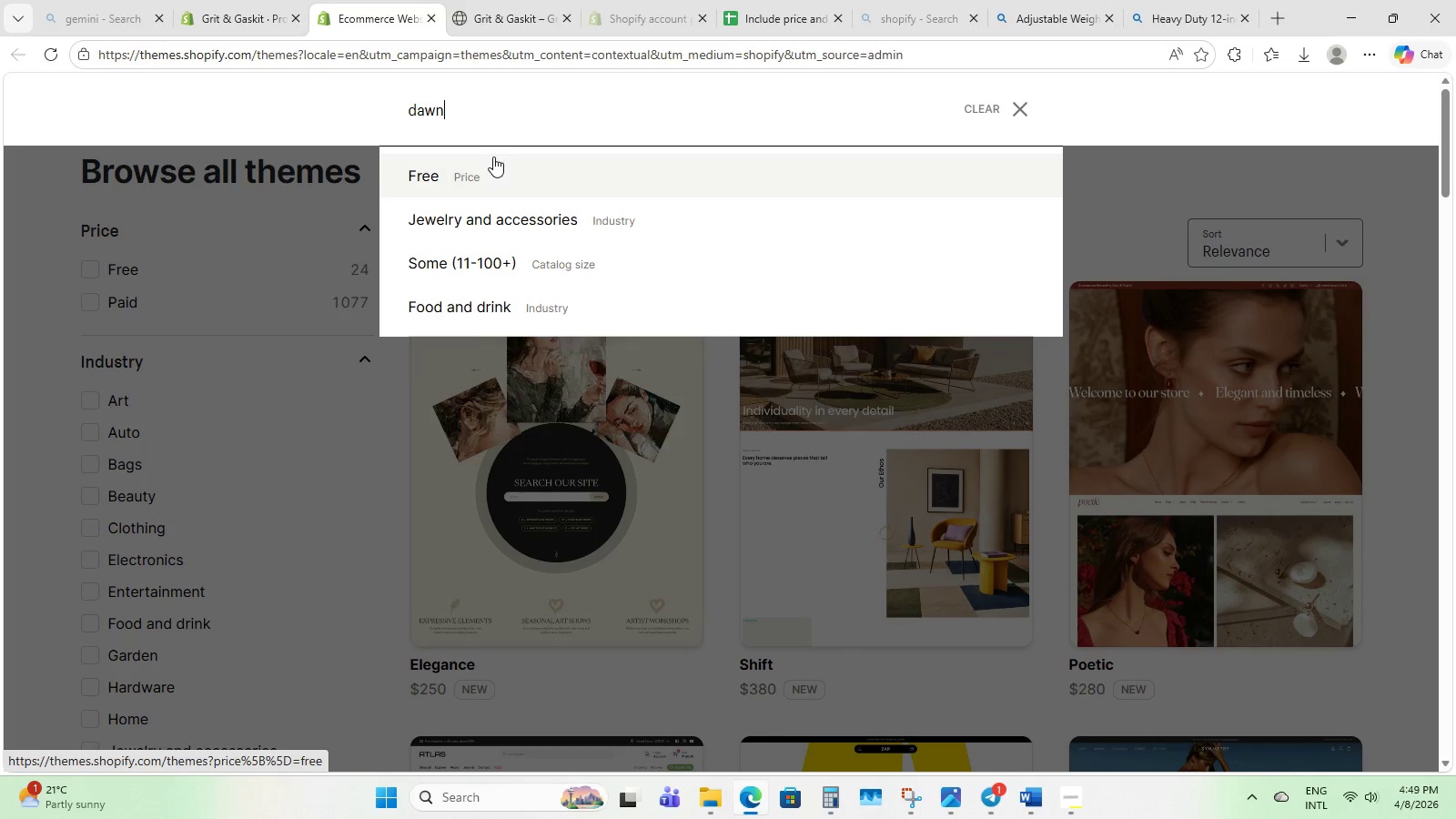 
key(N)
 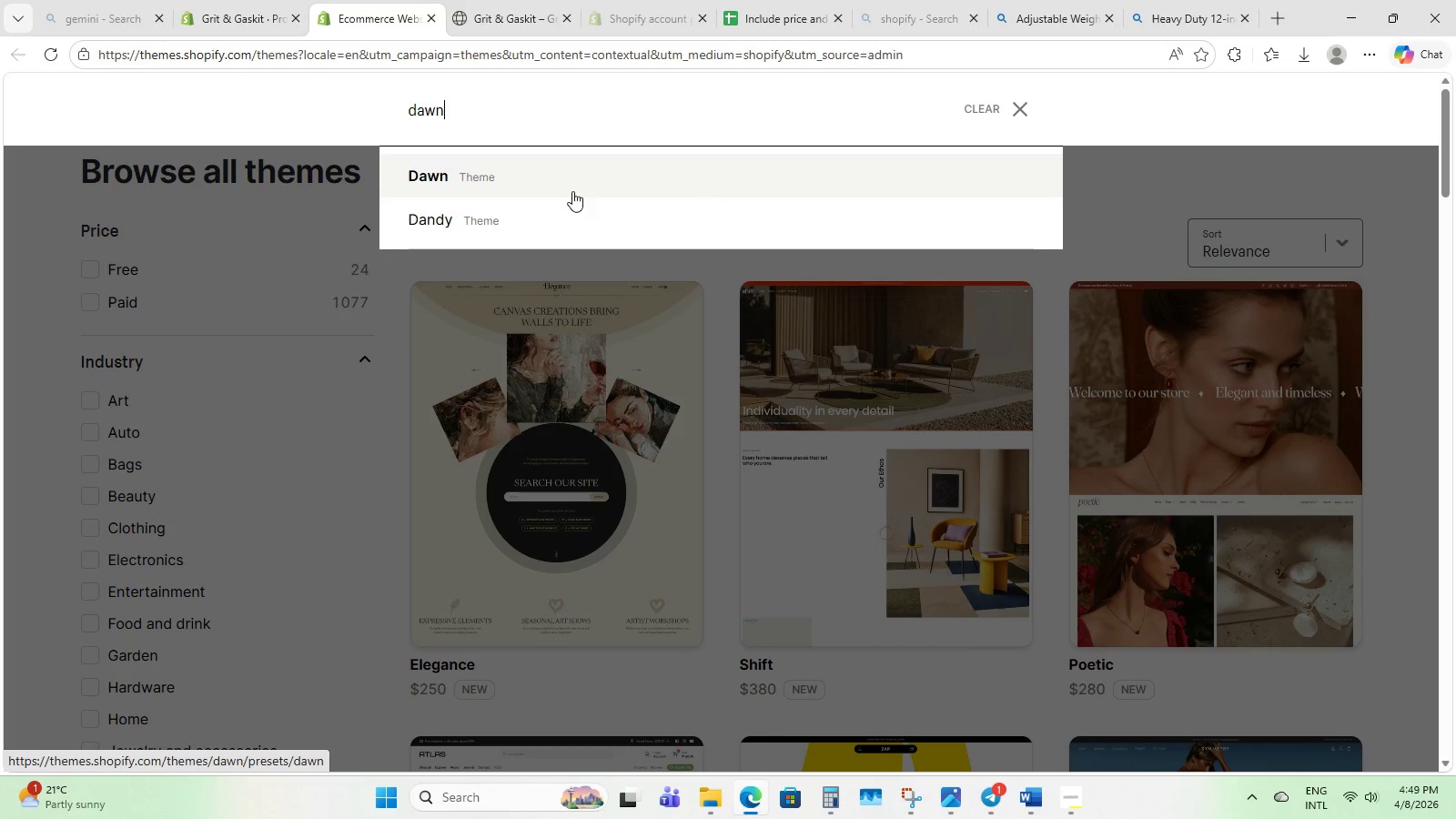 
left_click([558, 191])
 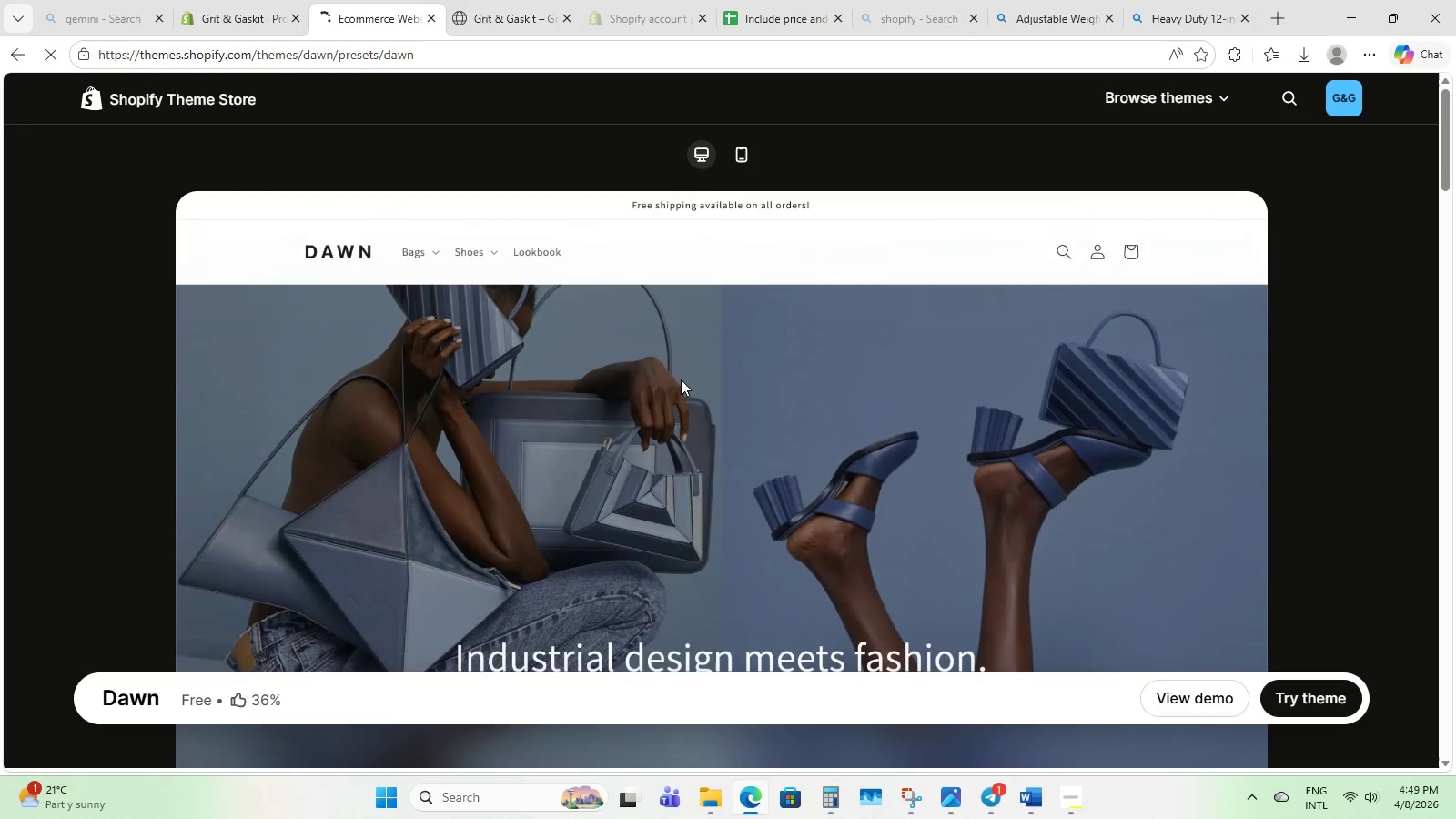 
scroll: coordinate [909, 480], scroll_direction: down, amount: 4.0
 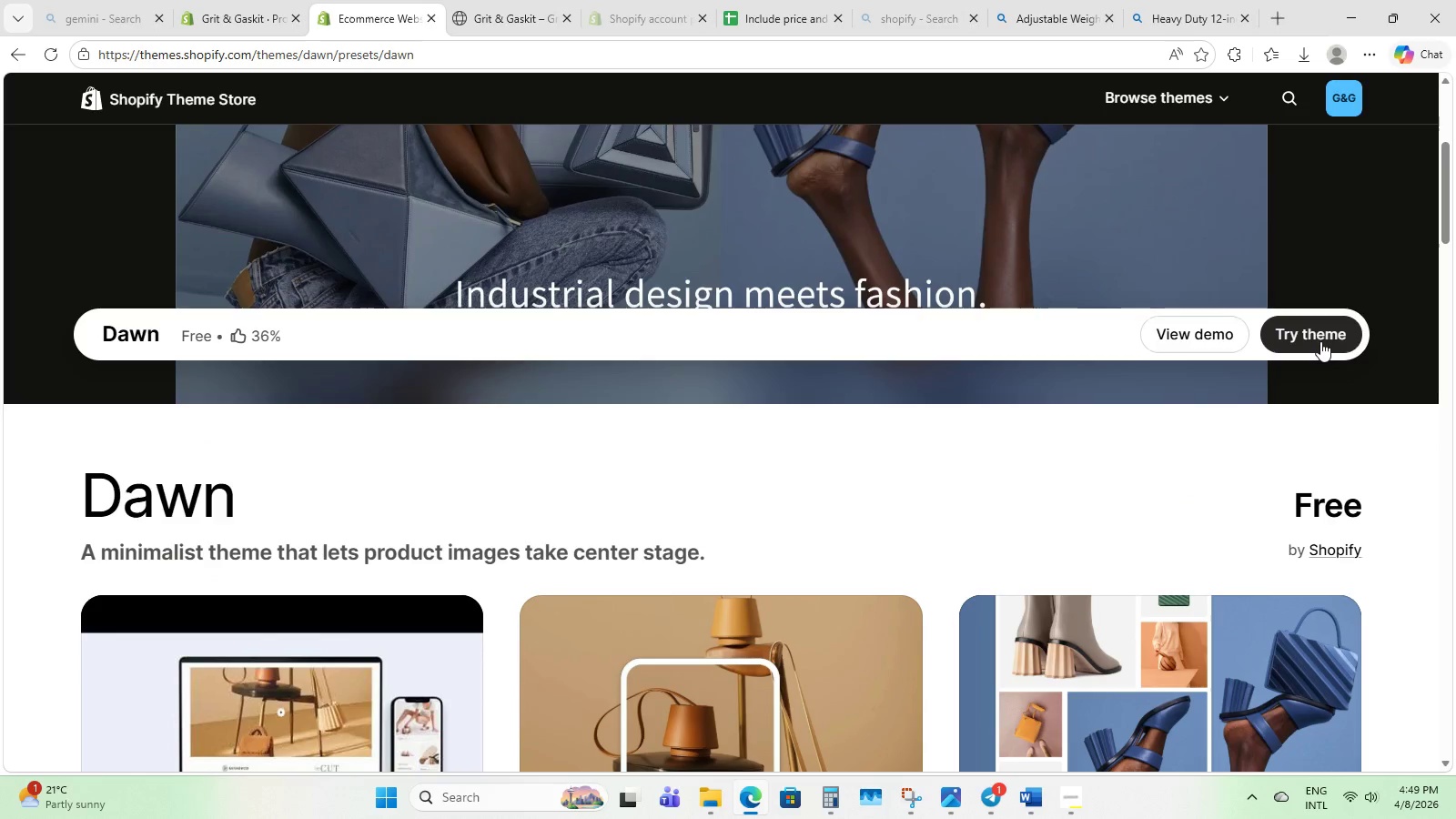 
left_click([1320, 341])
 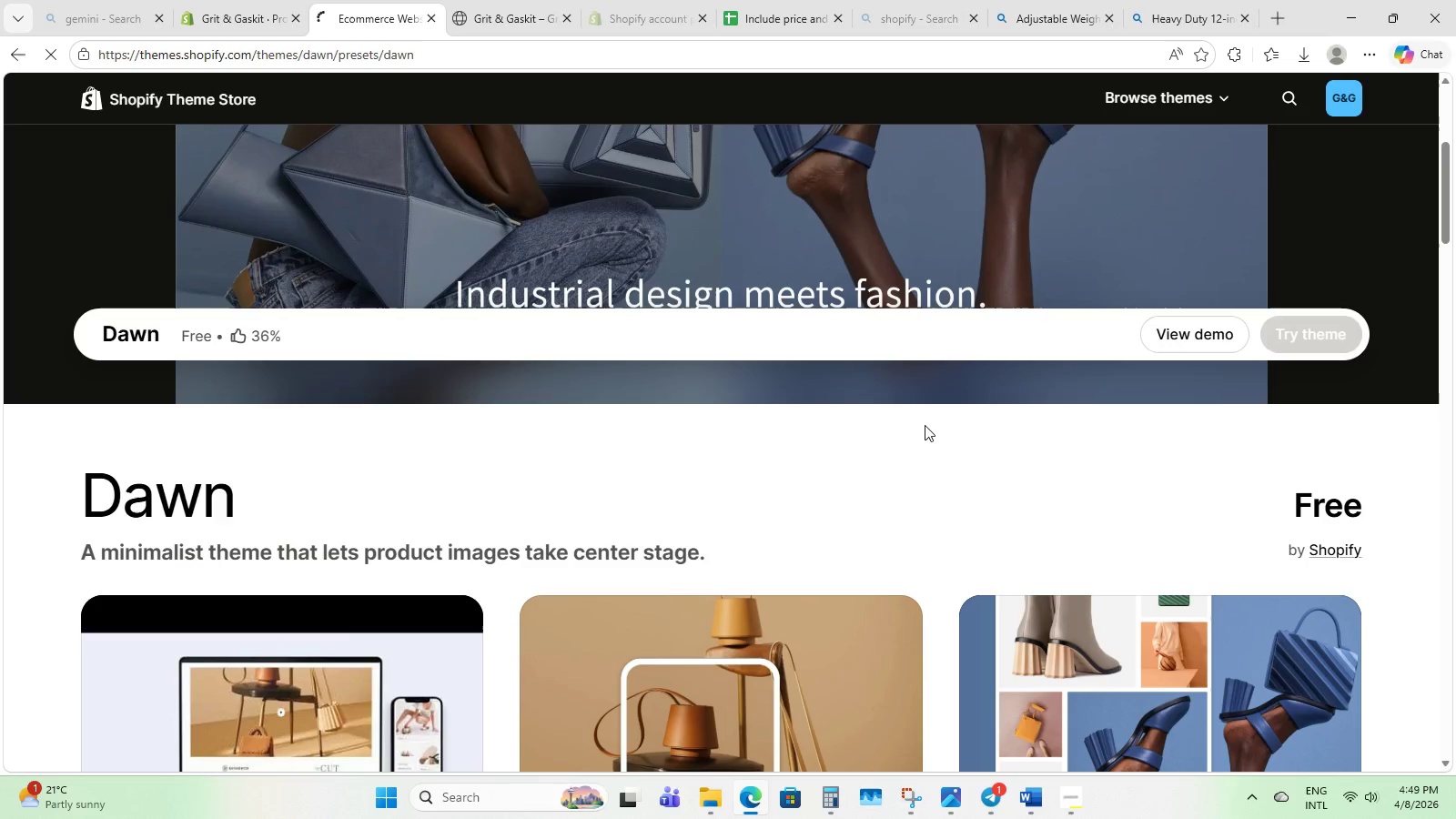 
wait(11.77)
 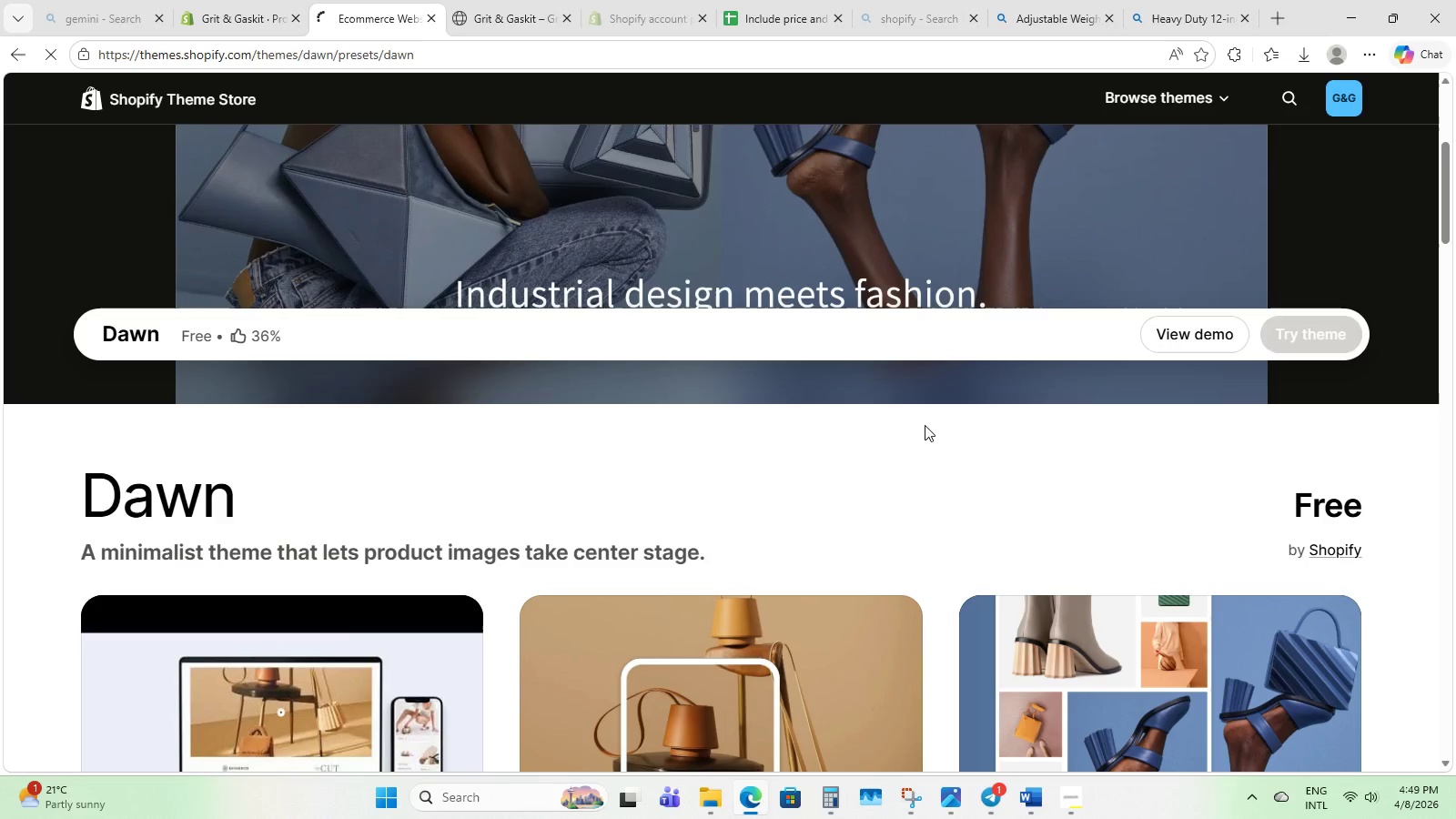 
scroll: coordinate [968, 407], scroll_direction: down, amount: 2.0
 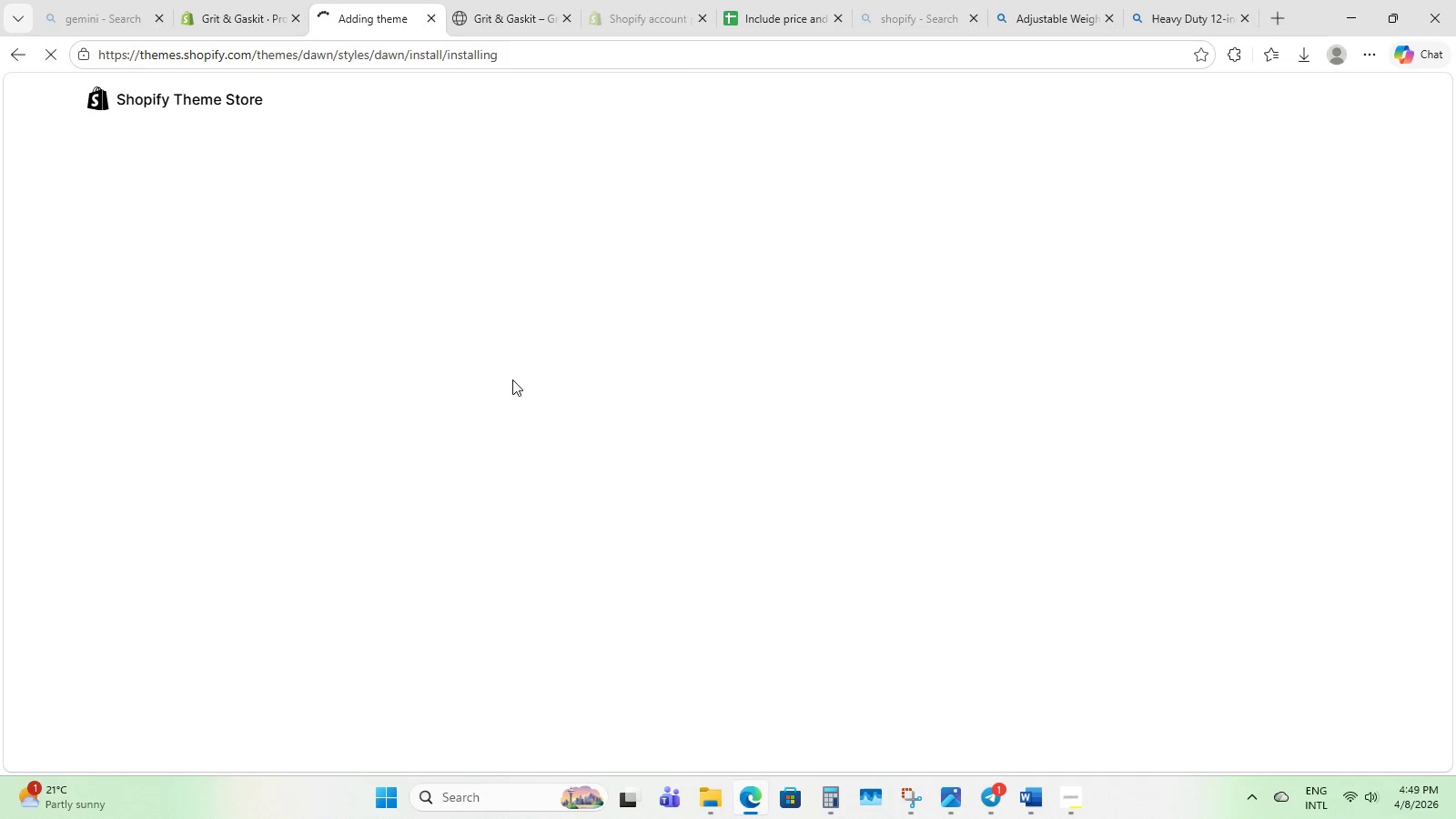 
scroll: coordinate [897, 495], scroll_direction: up, amount: 2.0
 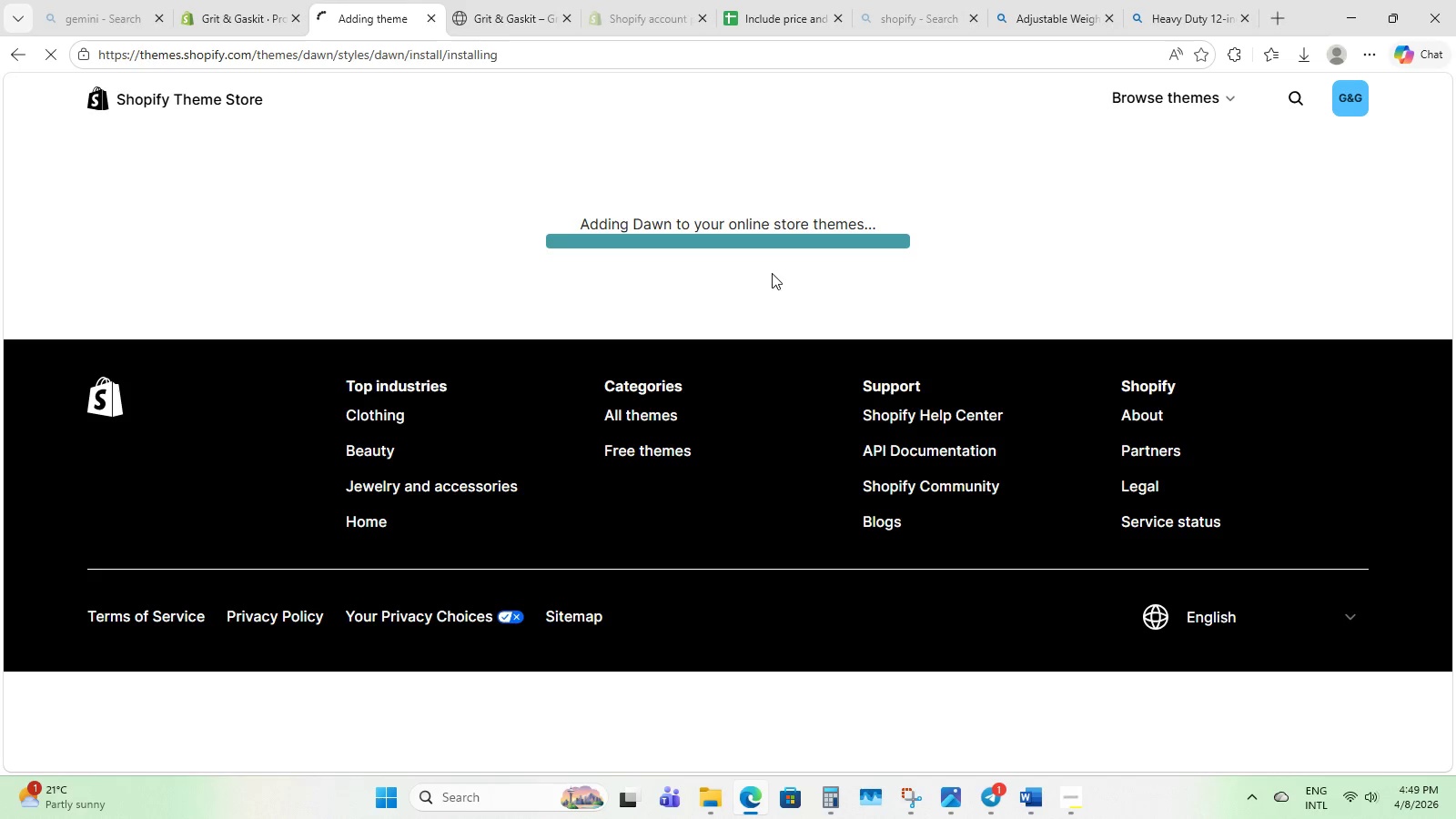 
wait(10.12)
 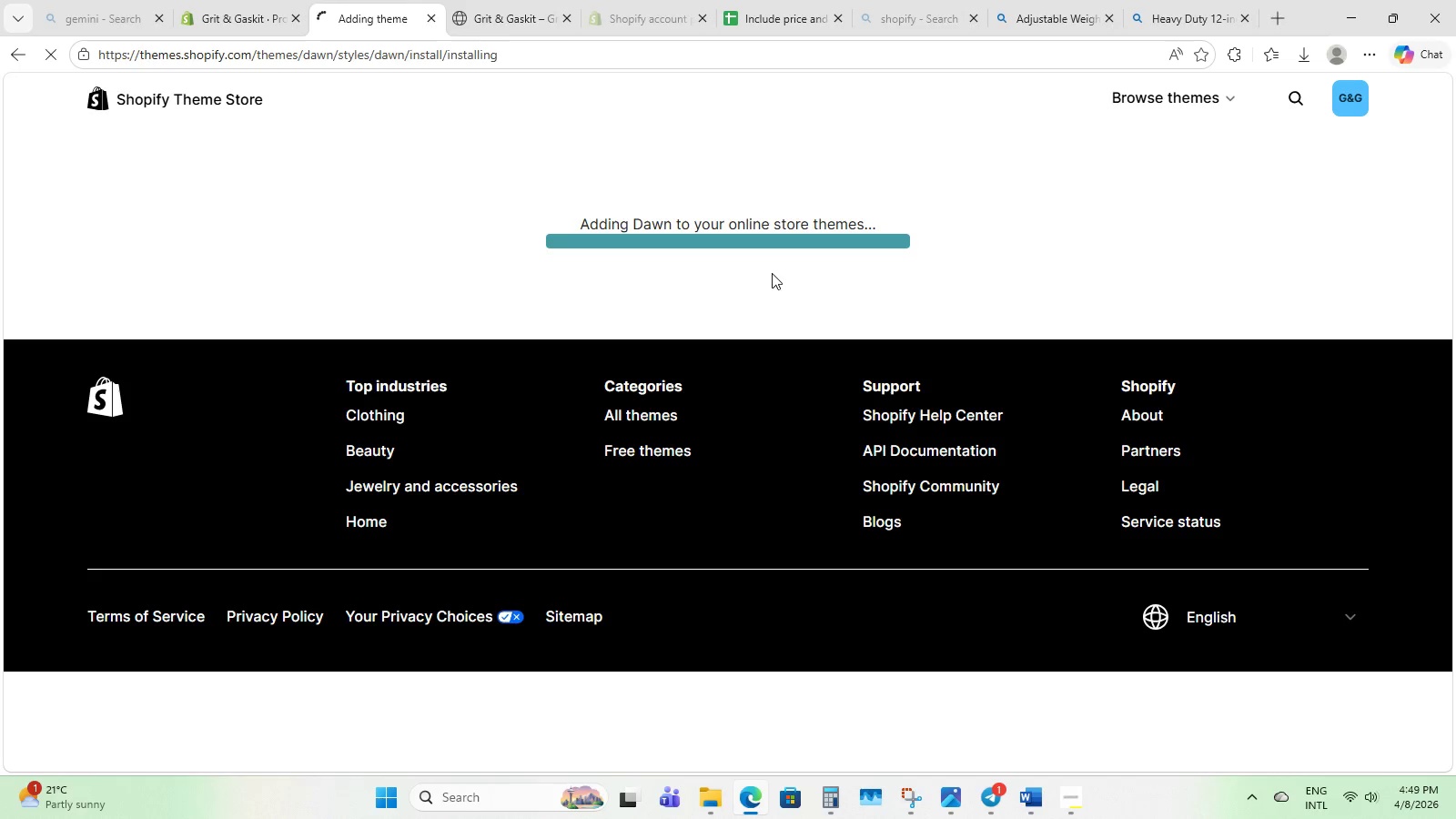 
scroll: coordinate [1058, 530], scroll_direction: down, amount: 3.0
 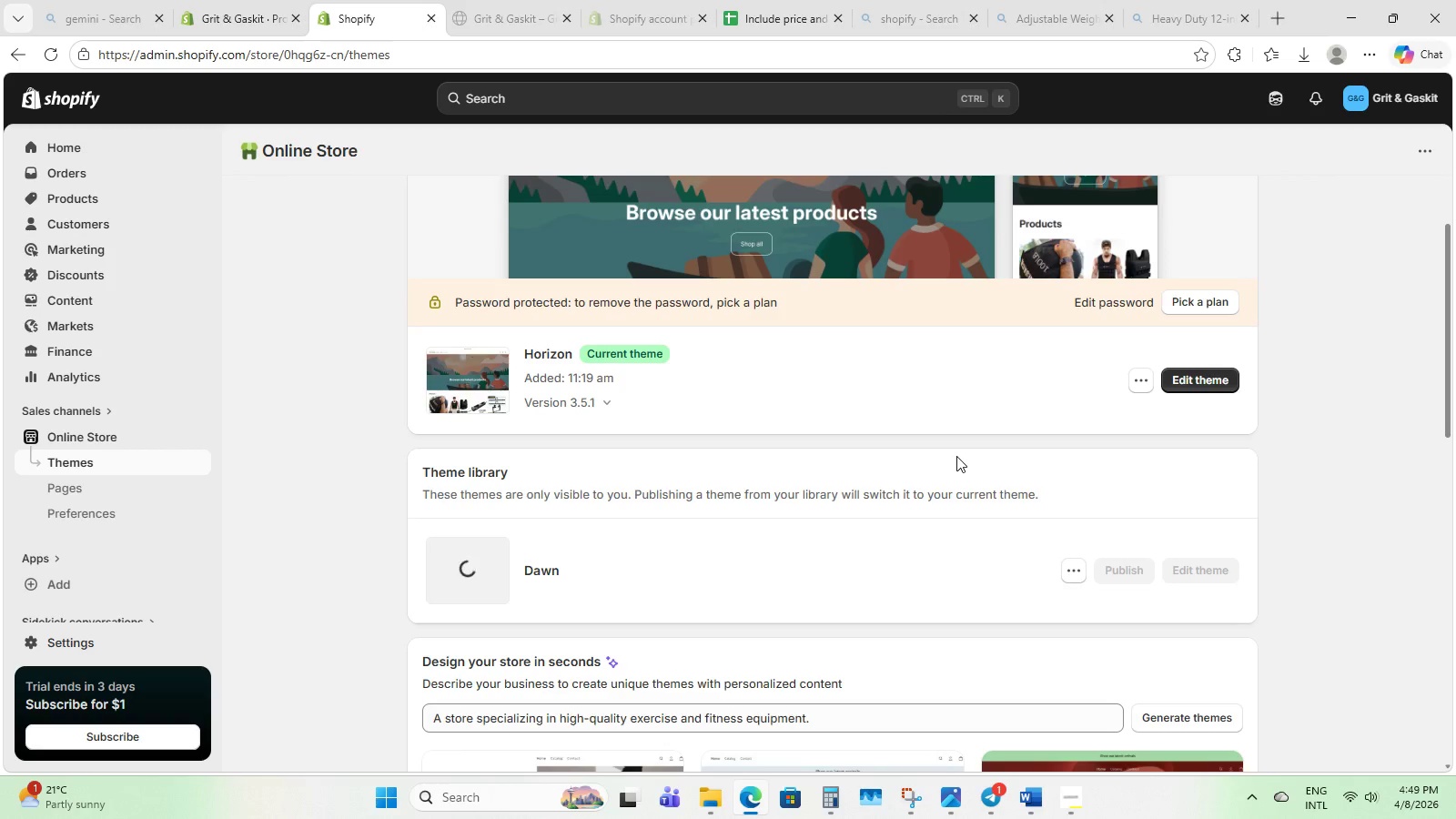 
scroll: coordinate [940, 304], scroll_direction: up, amount: 2.0
 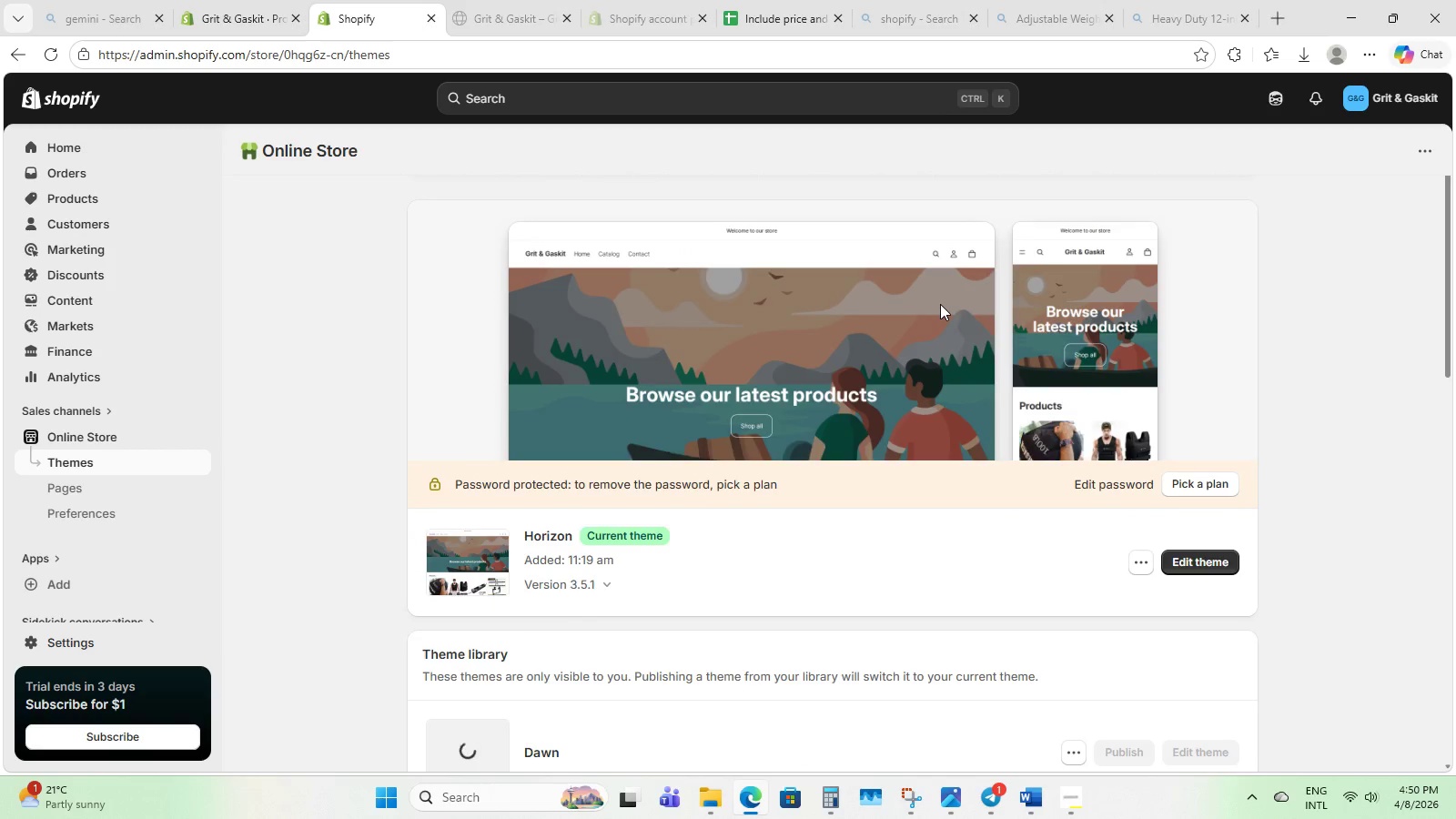 
scroll: coordinate [999, 395], scroll_direction: down, amount: 3.0
 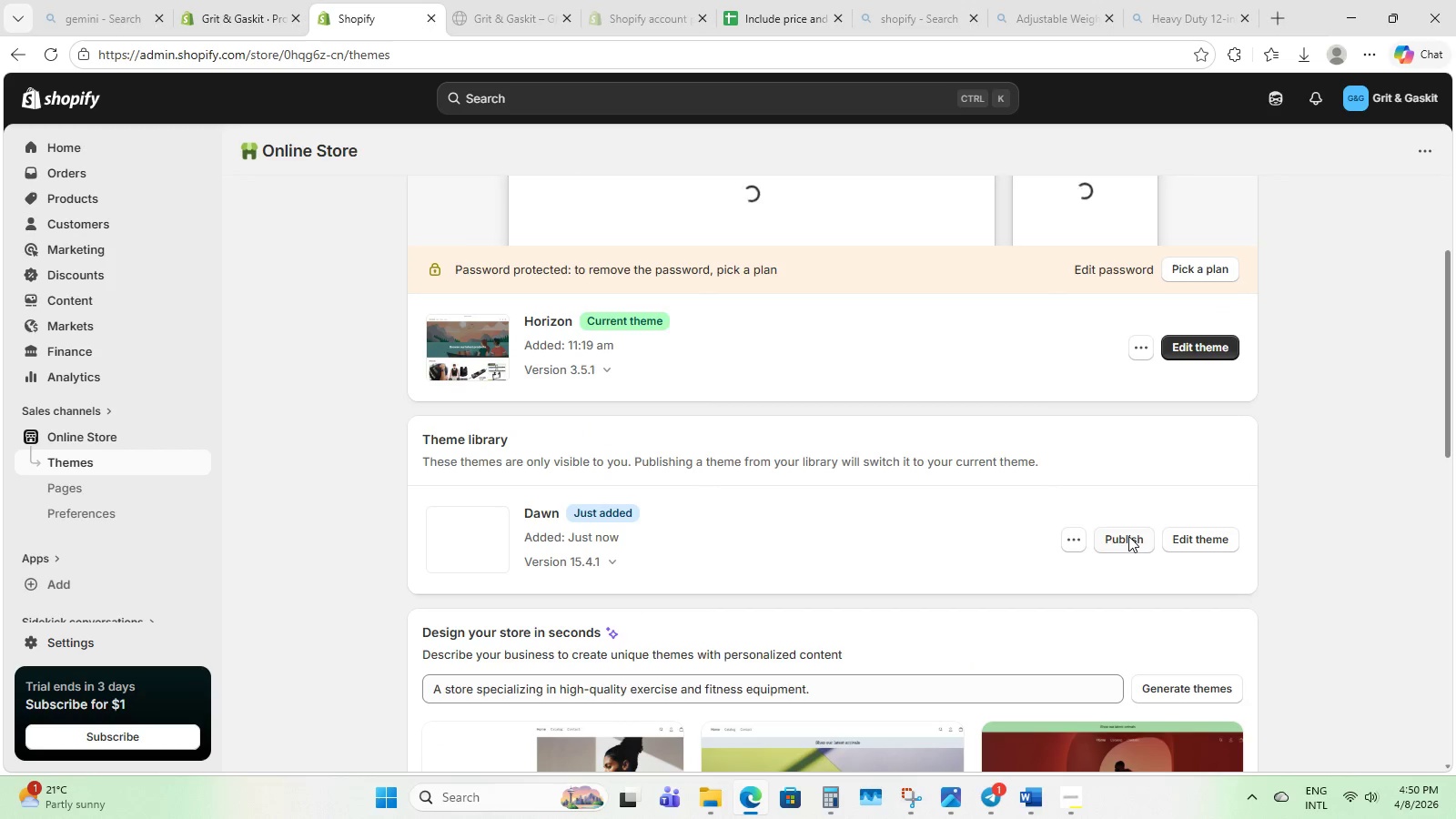 
left_click([1130, 538])
 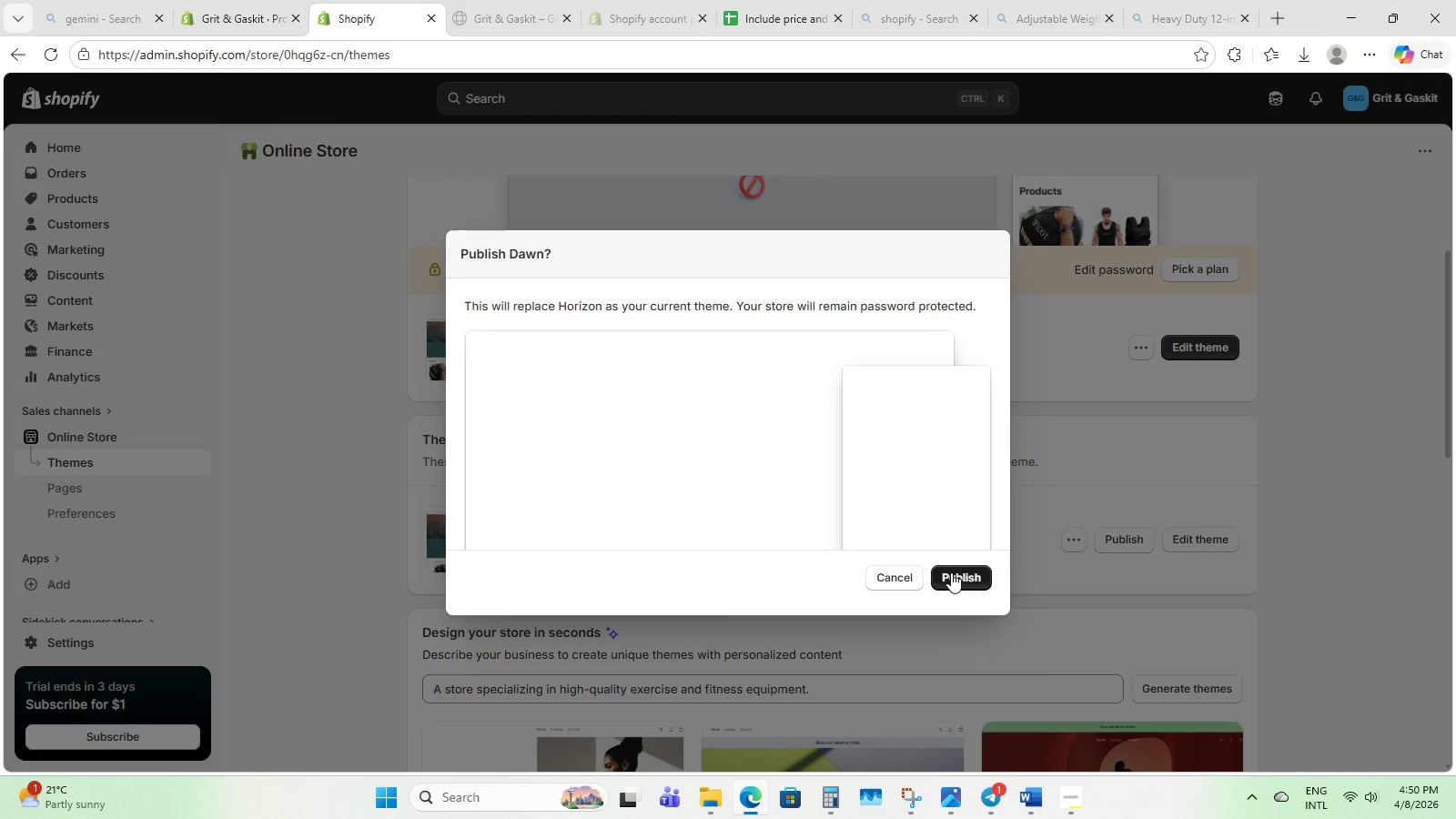 
left_click([951, 572])
 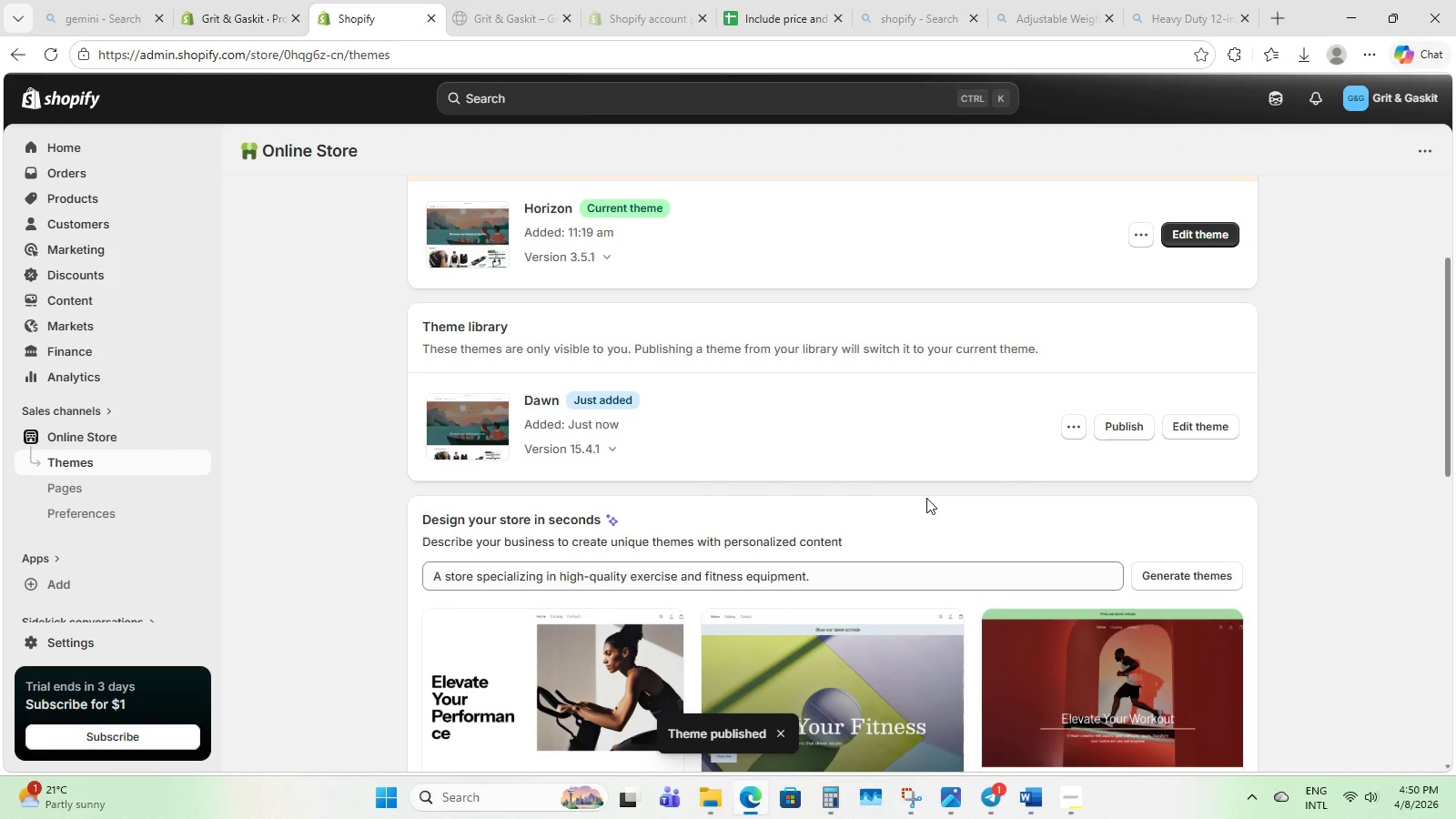 
scroll: coordinate [717, 531], scroll_direction: up, amount: 6.0
 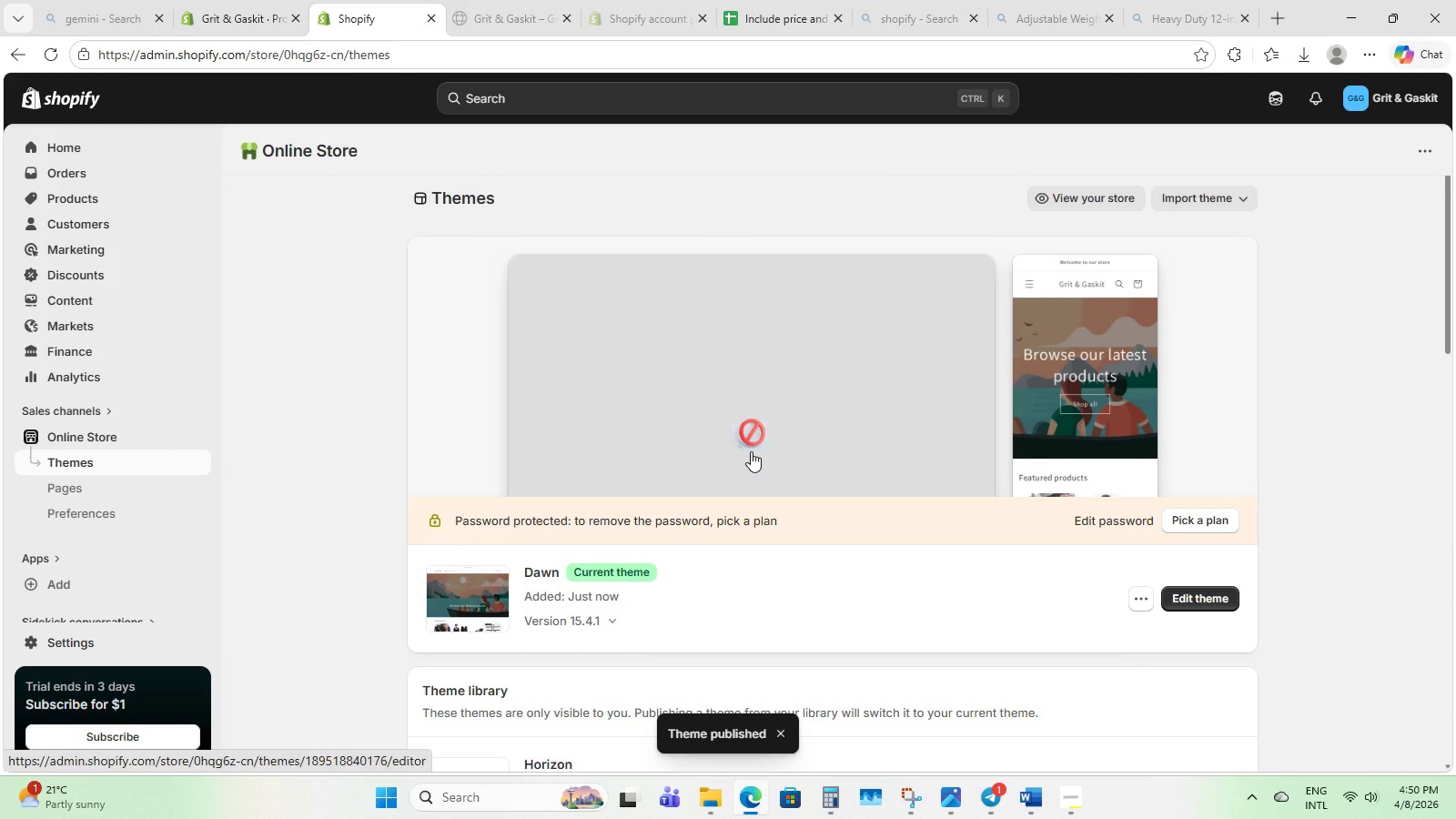 
scroll: coordinate [792, 410], scroll_direction: down, amount: 1.0
 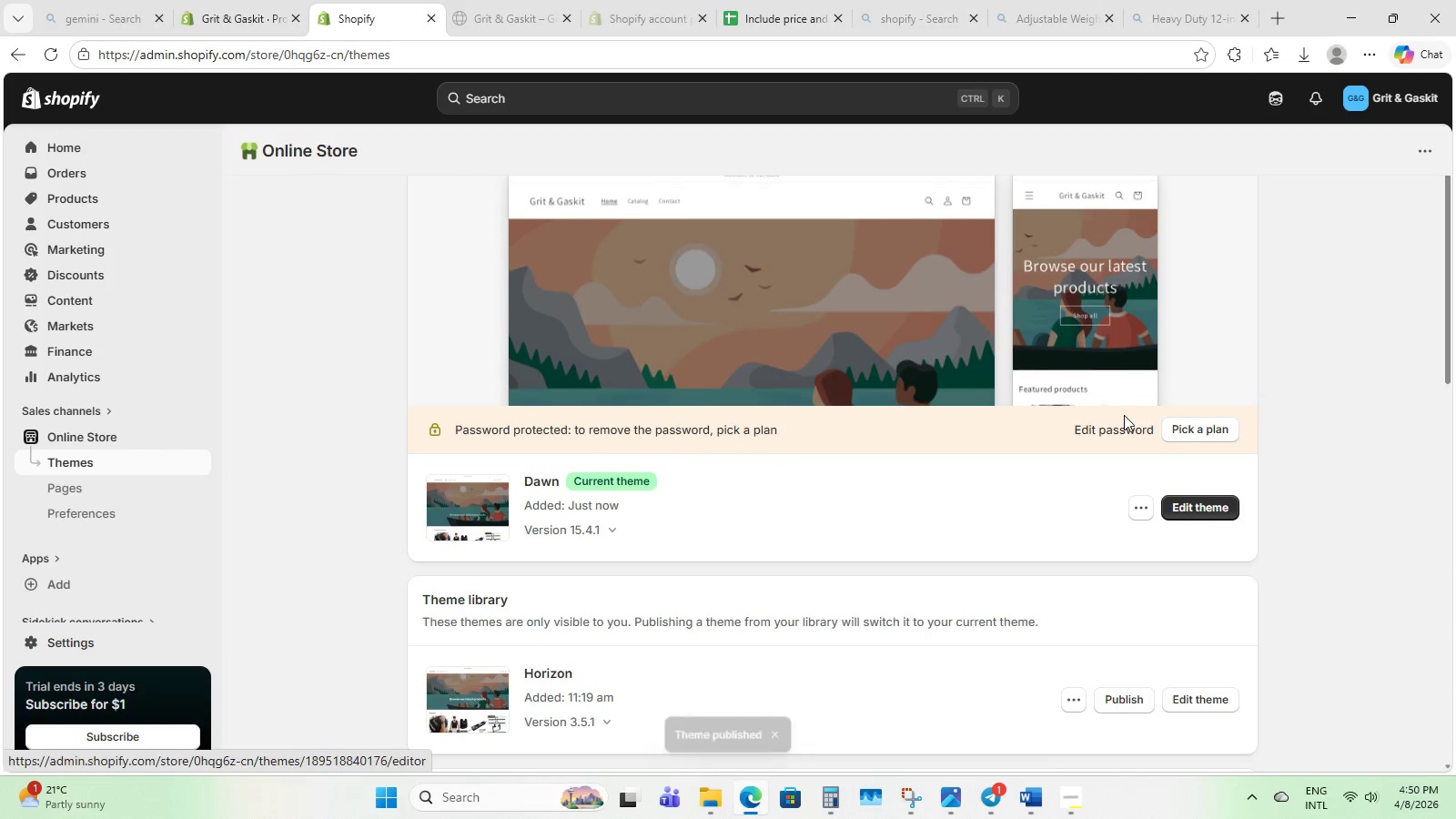 
scroll: coordinate [1124, 415], scroll_direction: up, amount: 3.0
 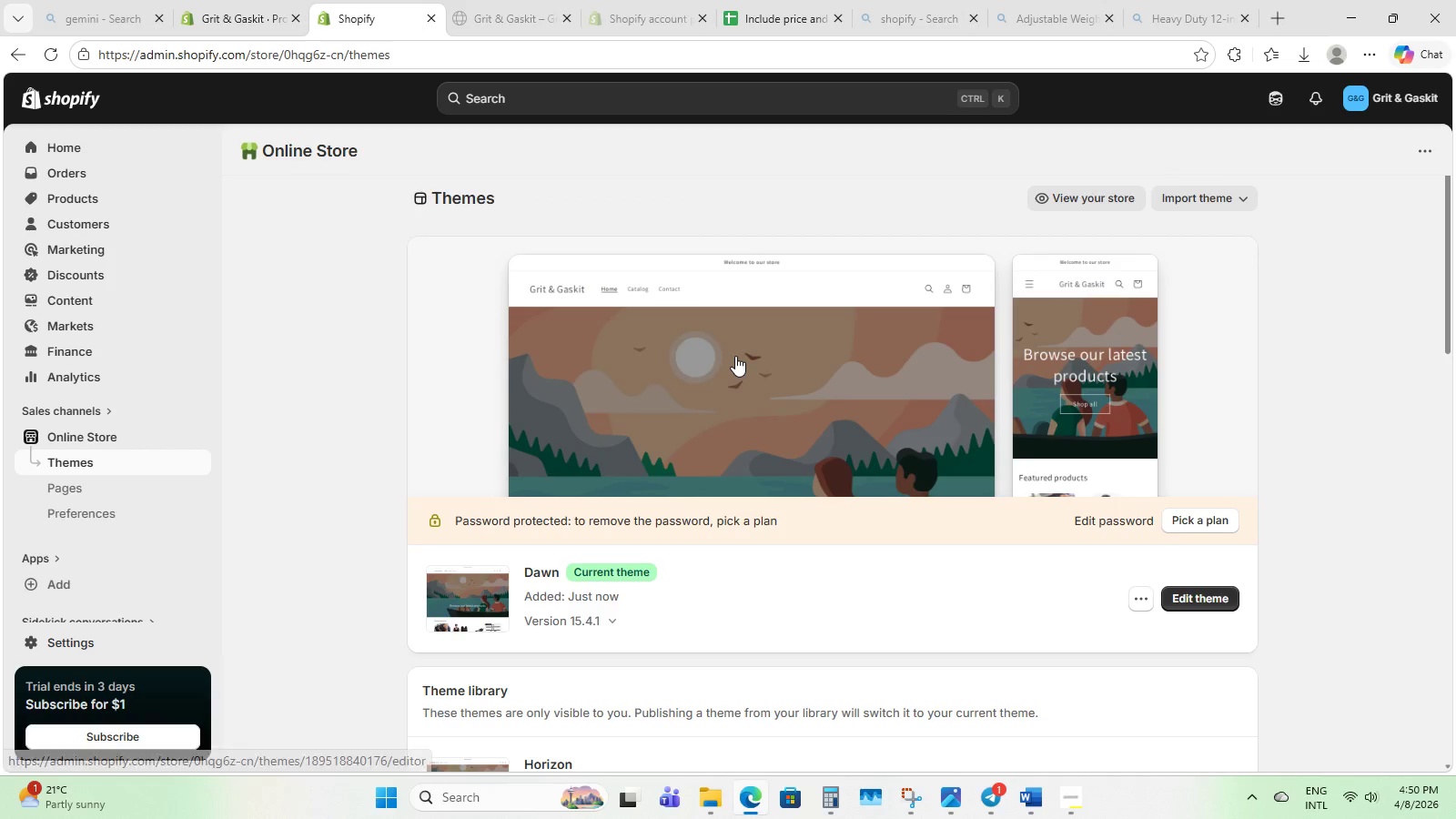 
scroll: coordinate [735, 356], scroll_direction: down, amount: 2.0
 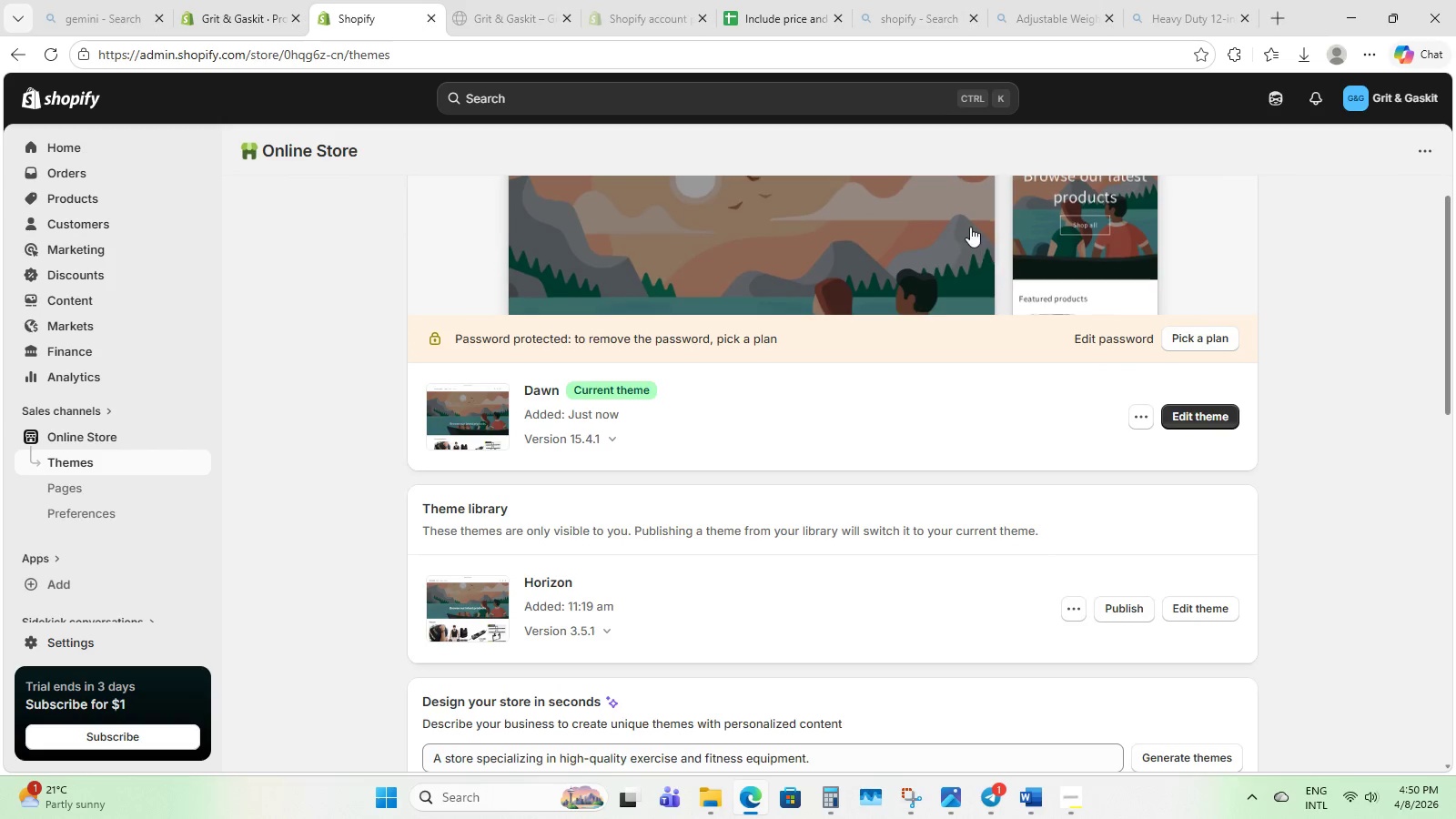 
scroll: coordinate [767, 278], scroll_direction: up, amount: 3.0
 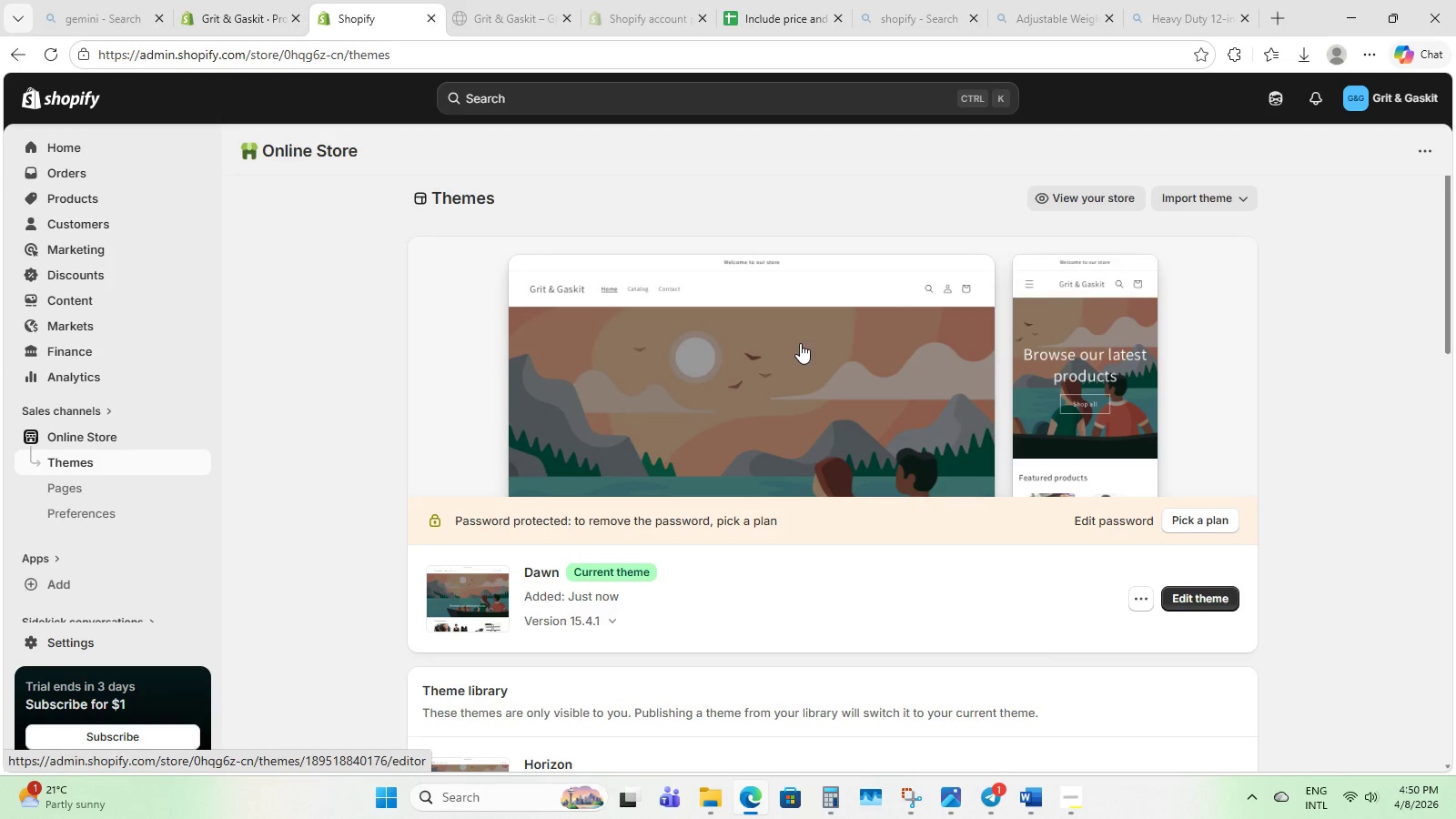 
left_click([800, 343])
 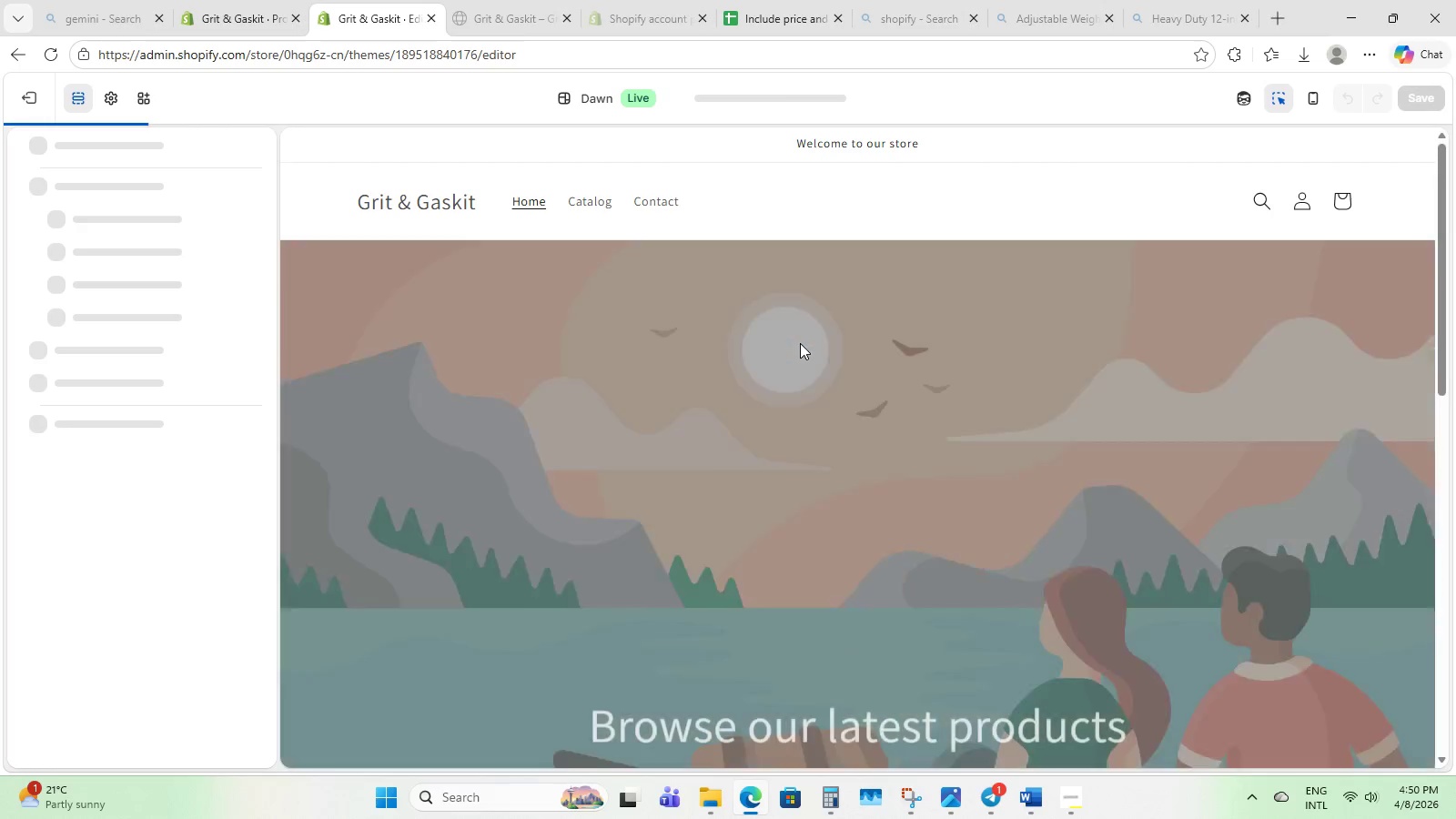 
scroll: coordinate [800, 343], scroll_direction: down, amount: 9.0
 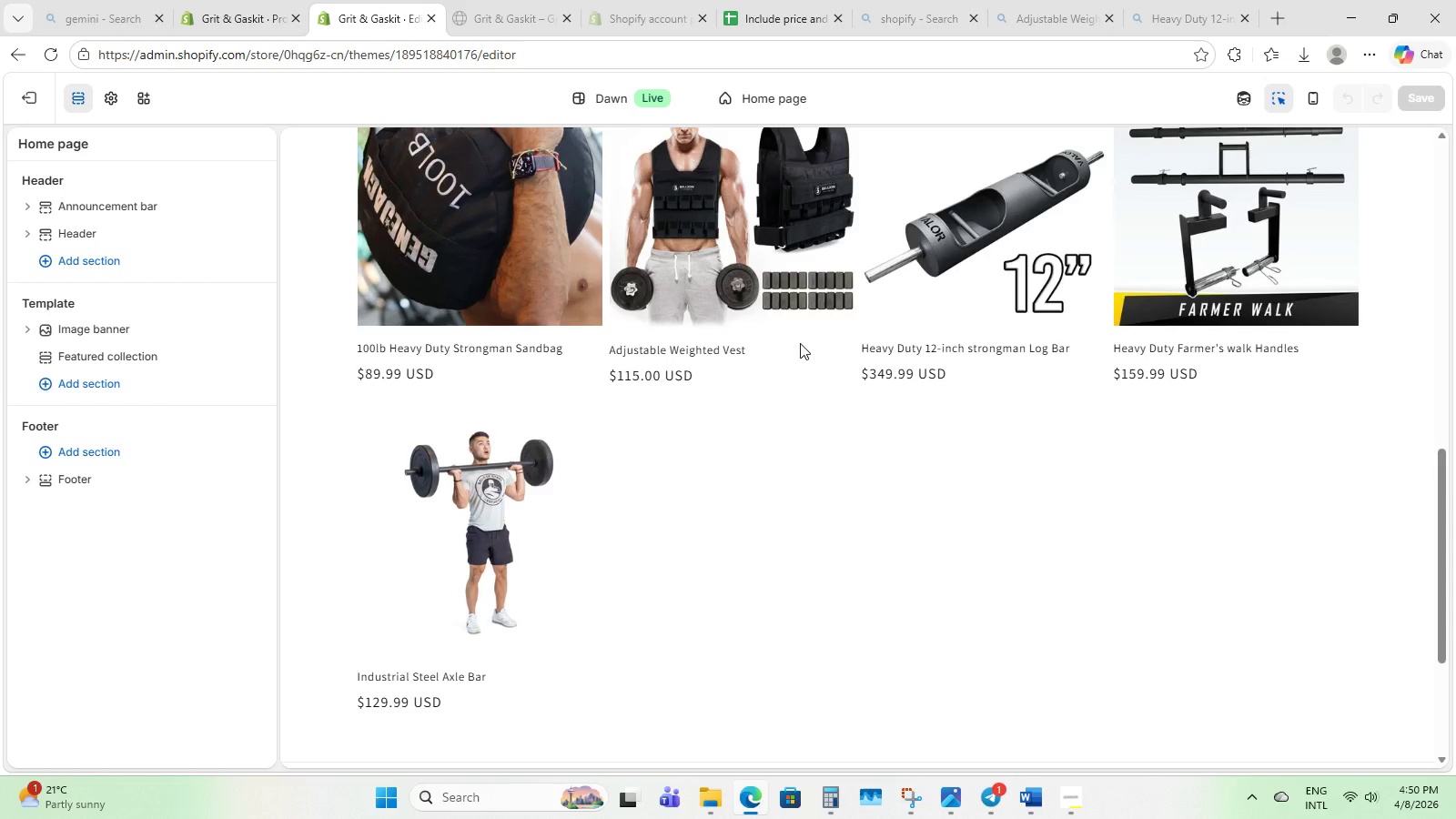 
scroll: coordinate [800, 343], scroll_direction: up, amount: 8.0
 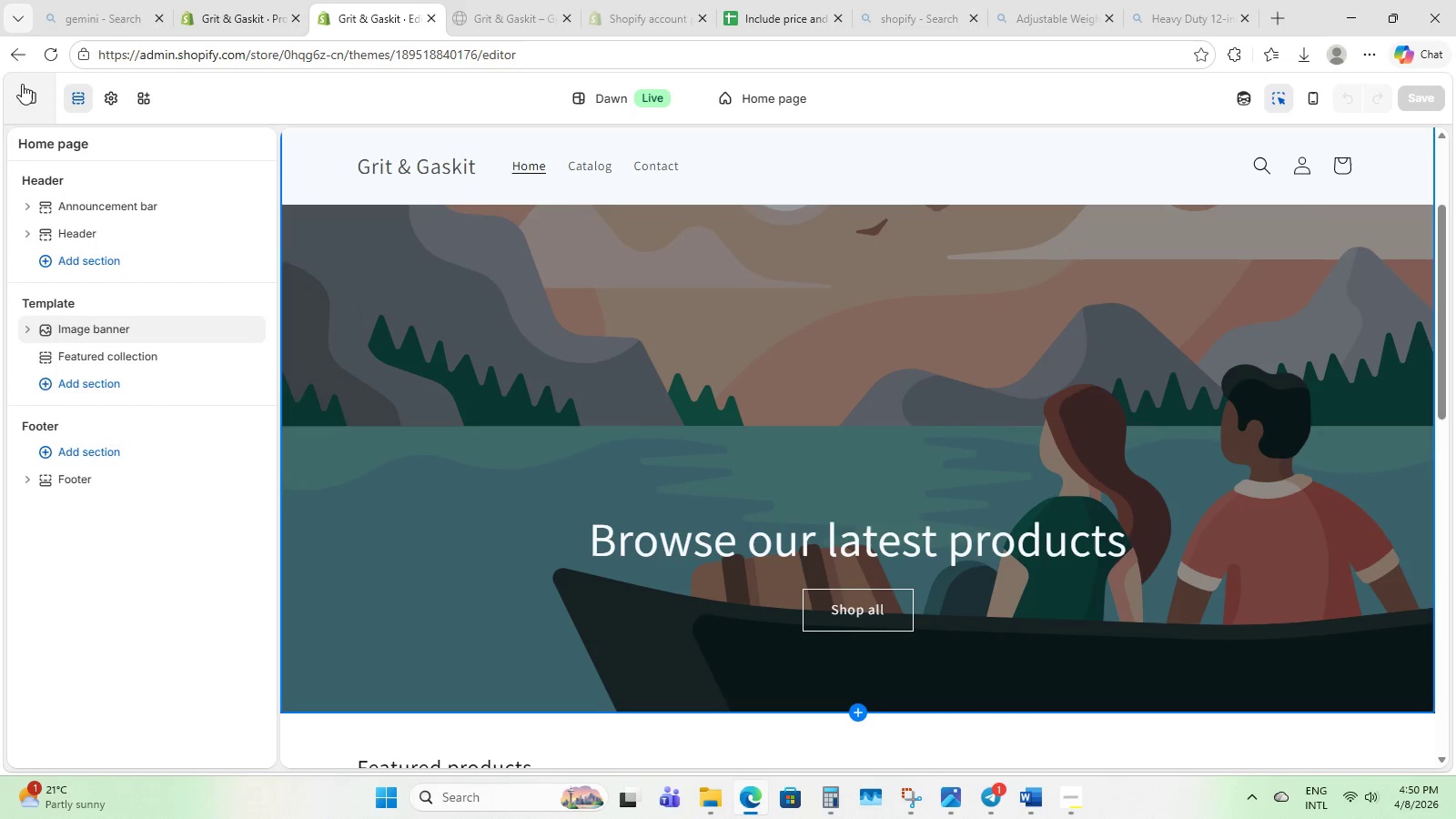 
left_click([27, 84])
 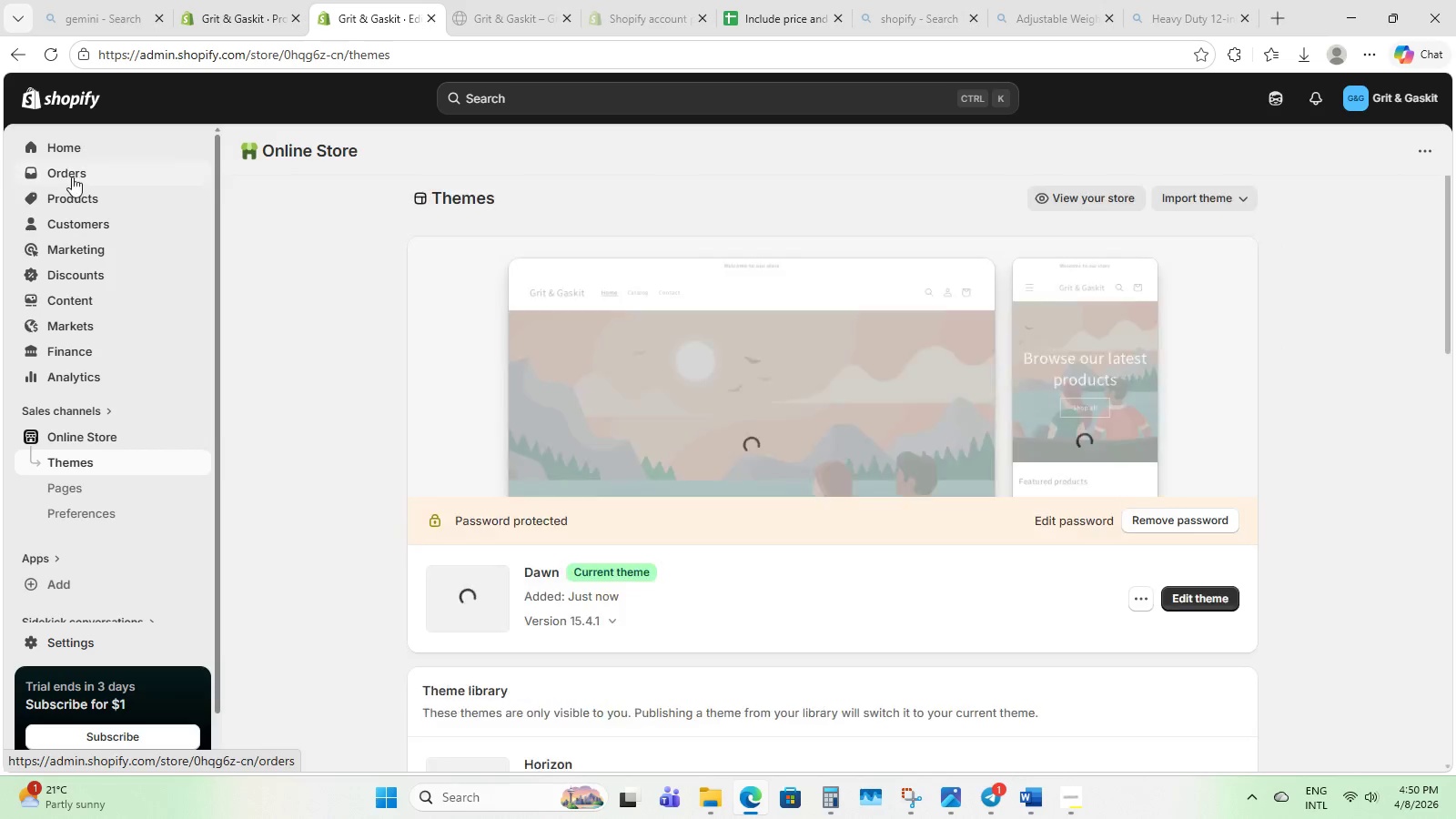 
left_click([80, 192])
 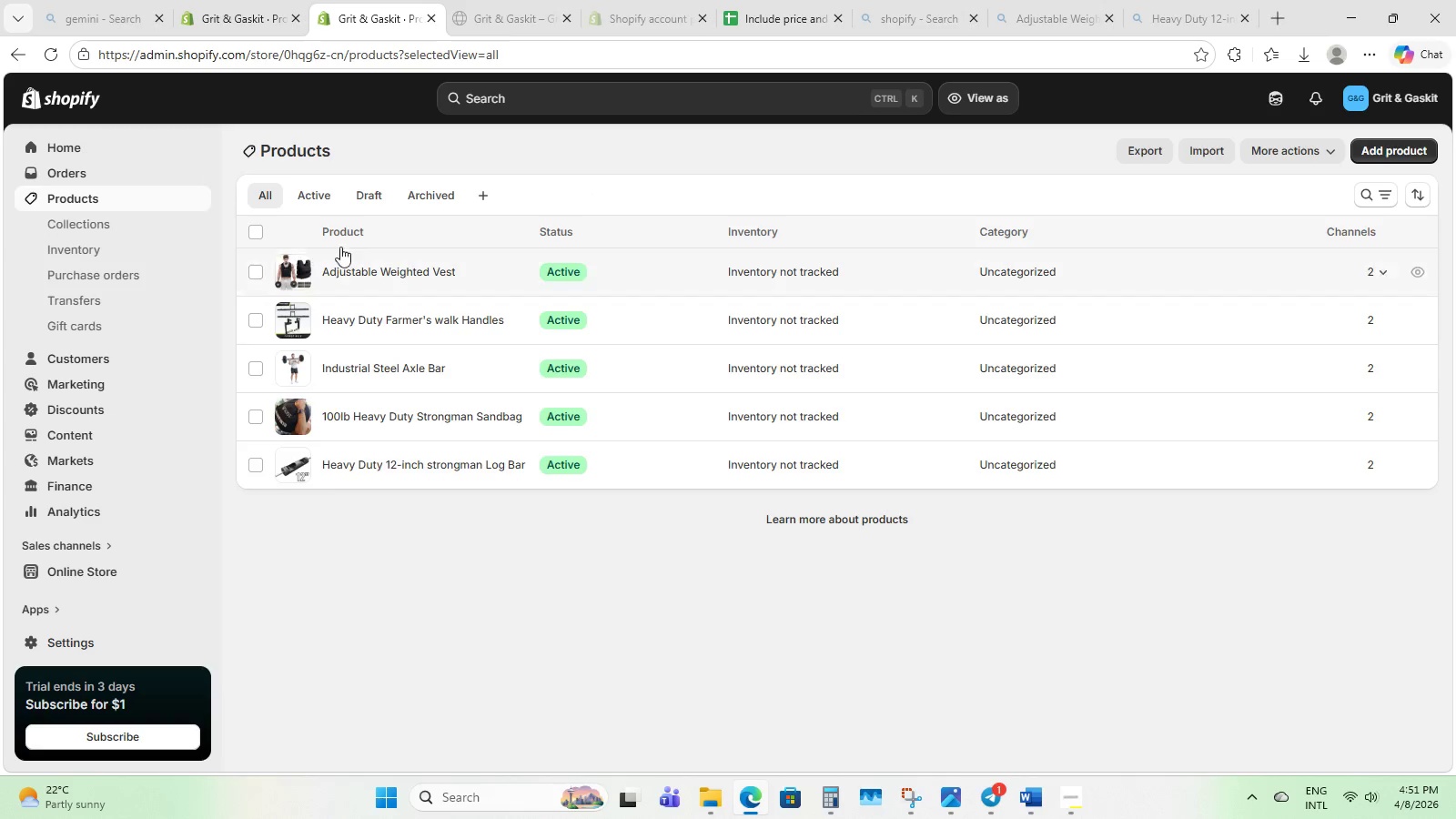 
wait(38.97)
 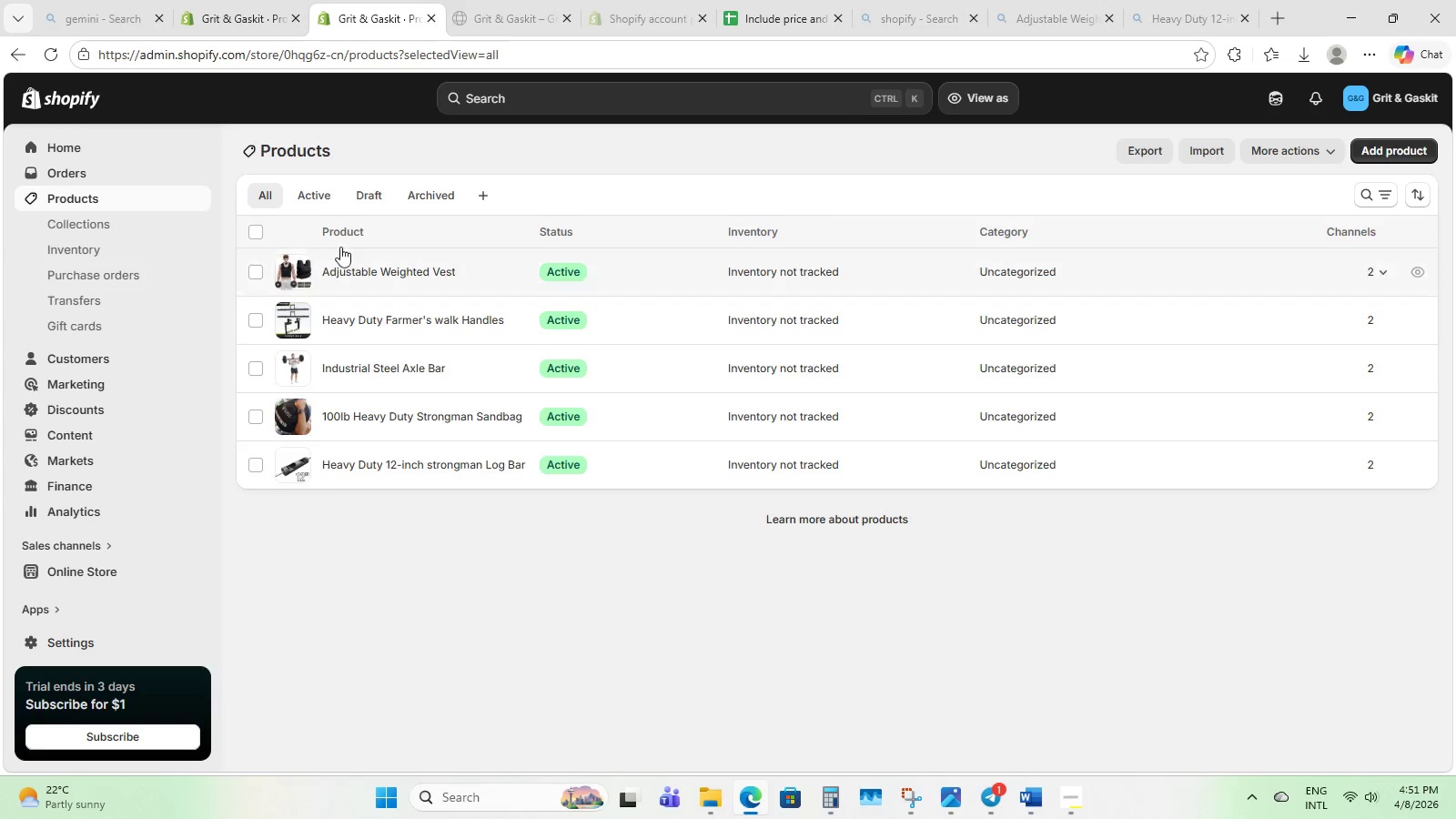 
scroll: coordinate [597, 472], scroll_direction: up, amount: 5.0
 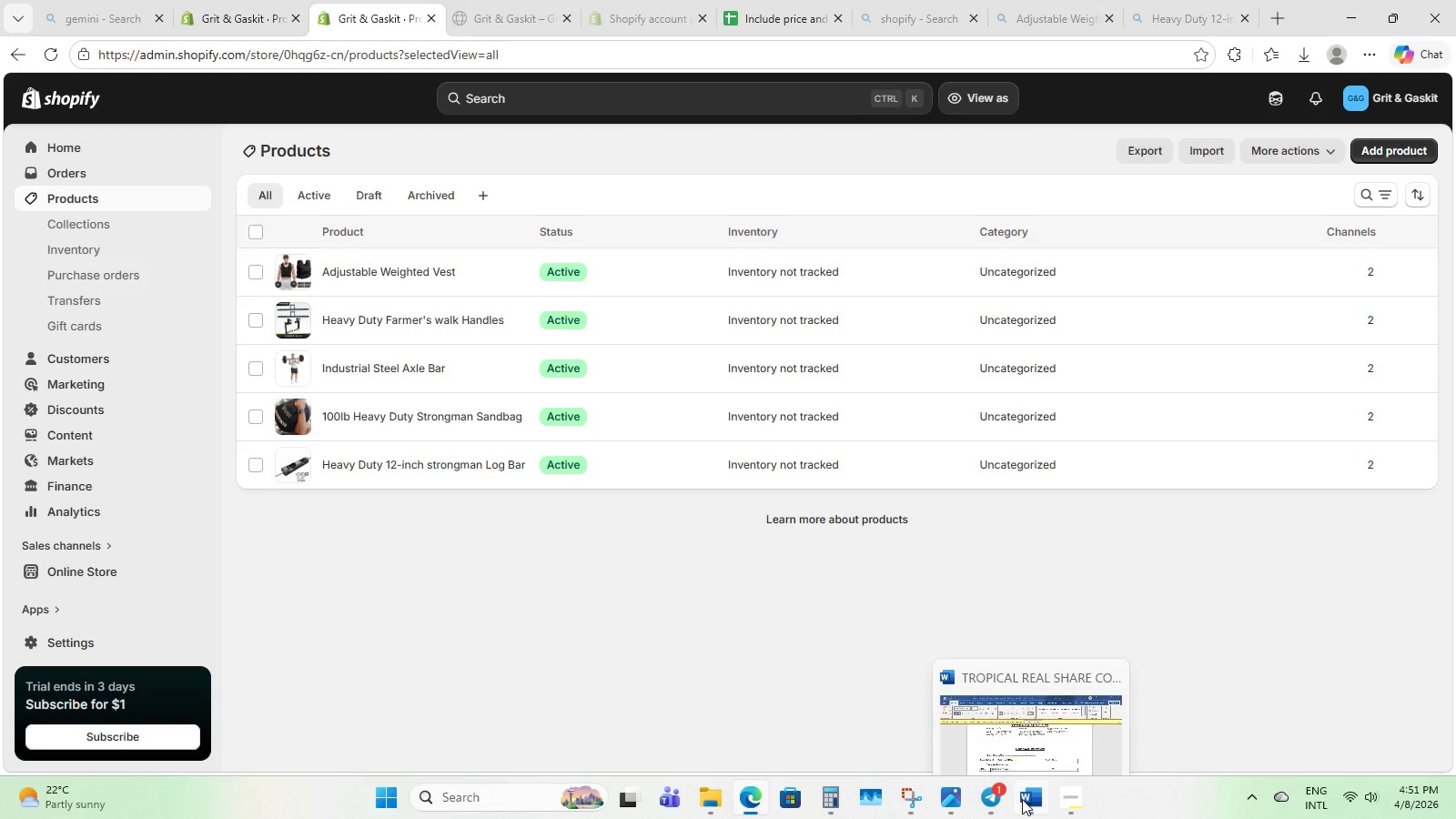 
wait(5.3)
 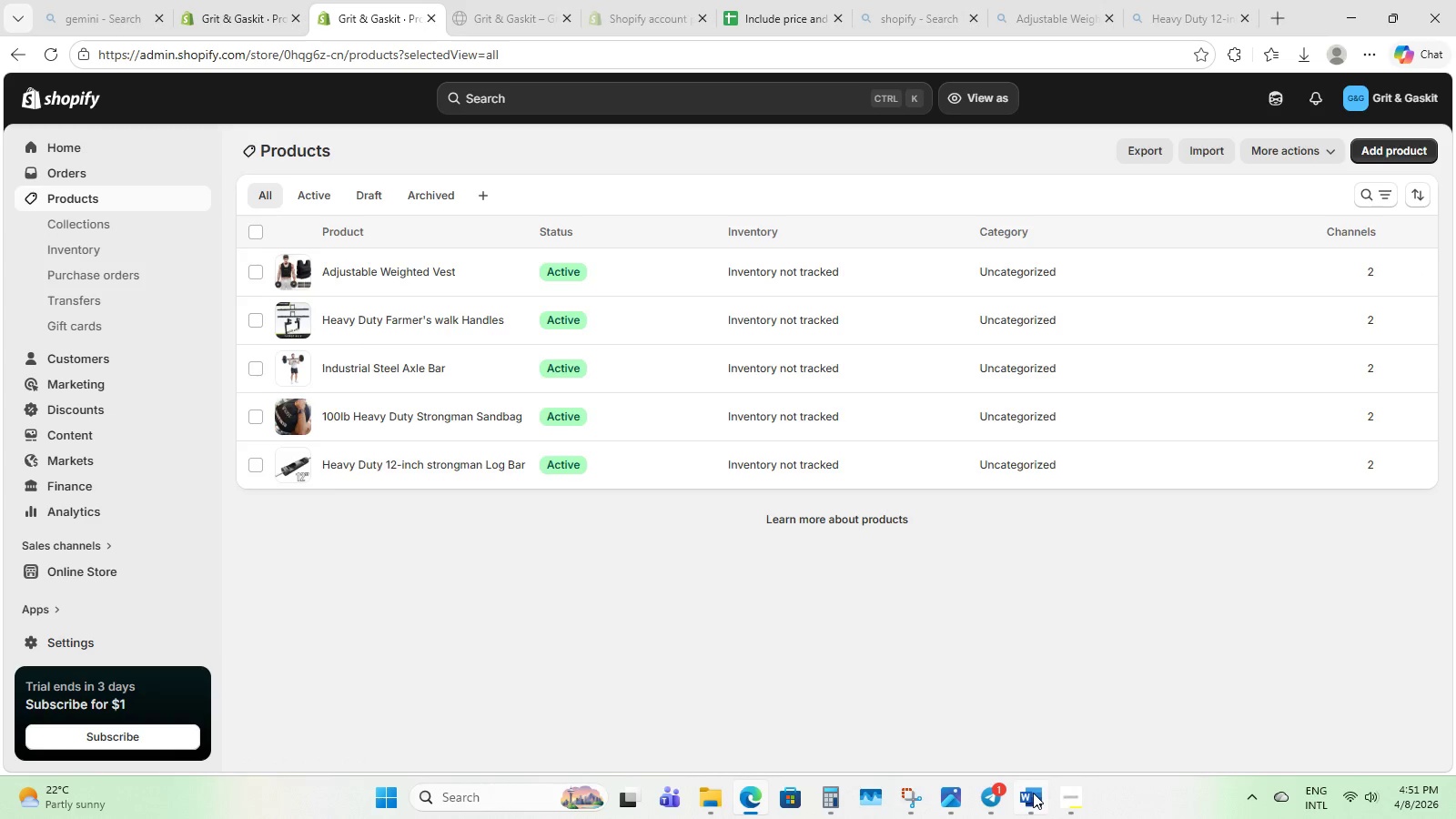 
left_click([1358, 0])
 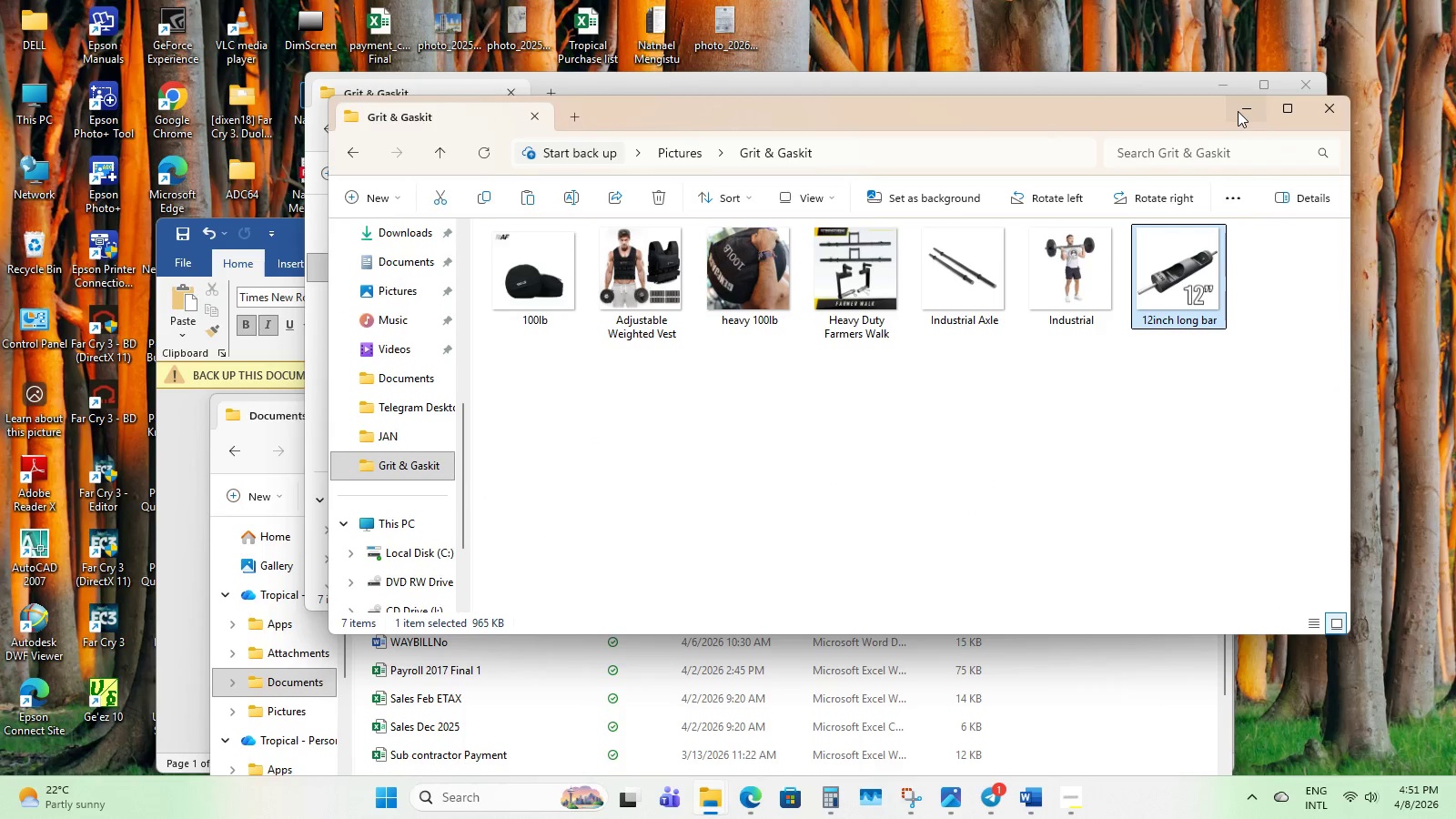 
left_click([1238, 111])
 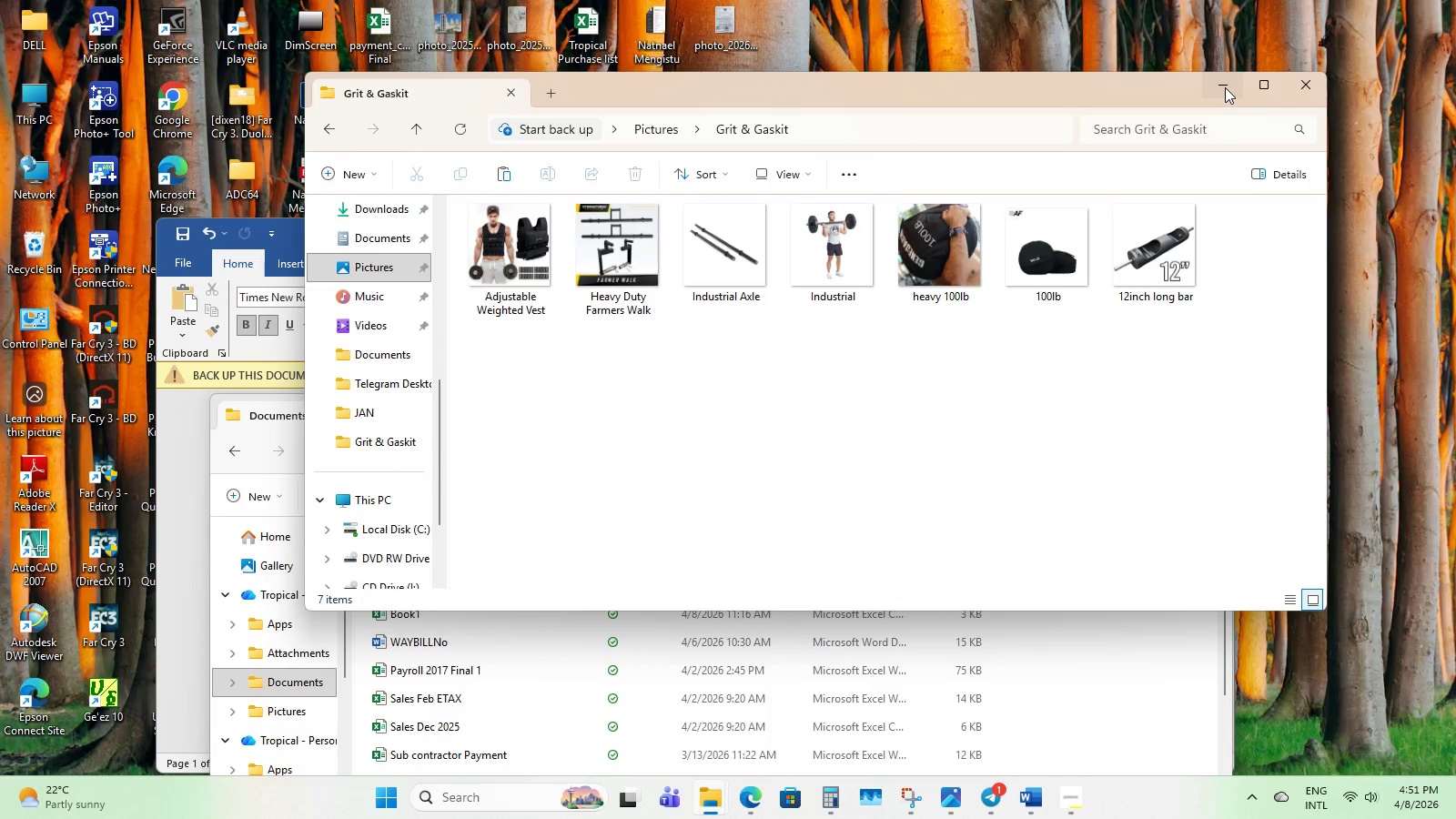 
left_click([1225, 87])
 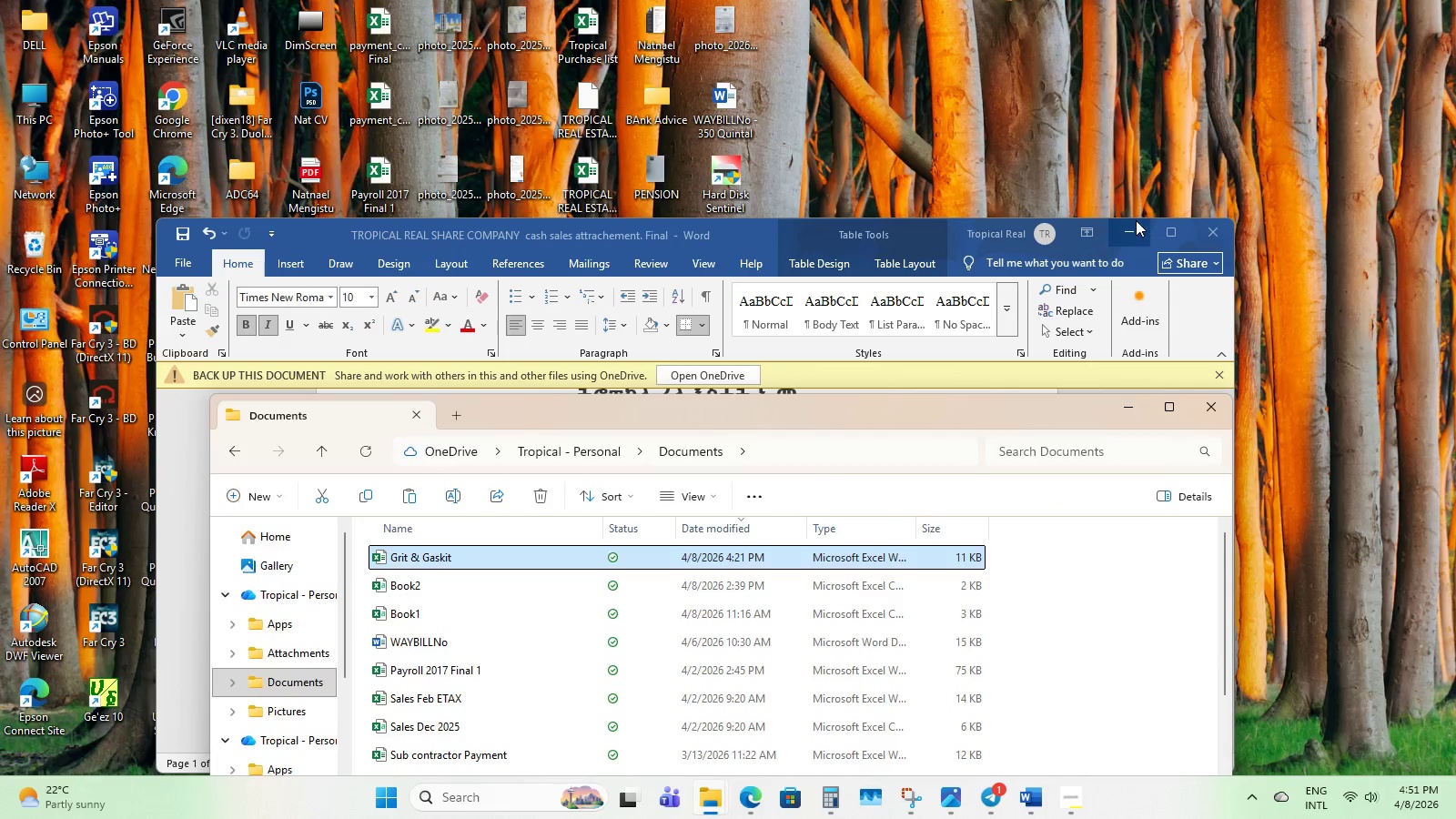 
left_click([1136, 220])
 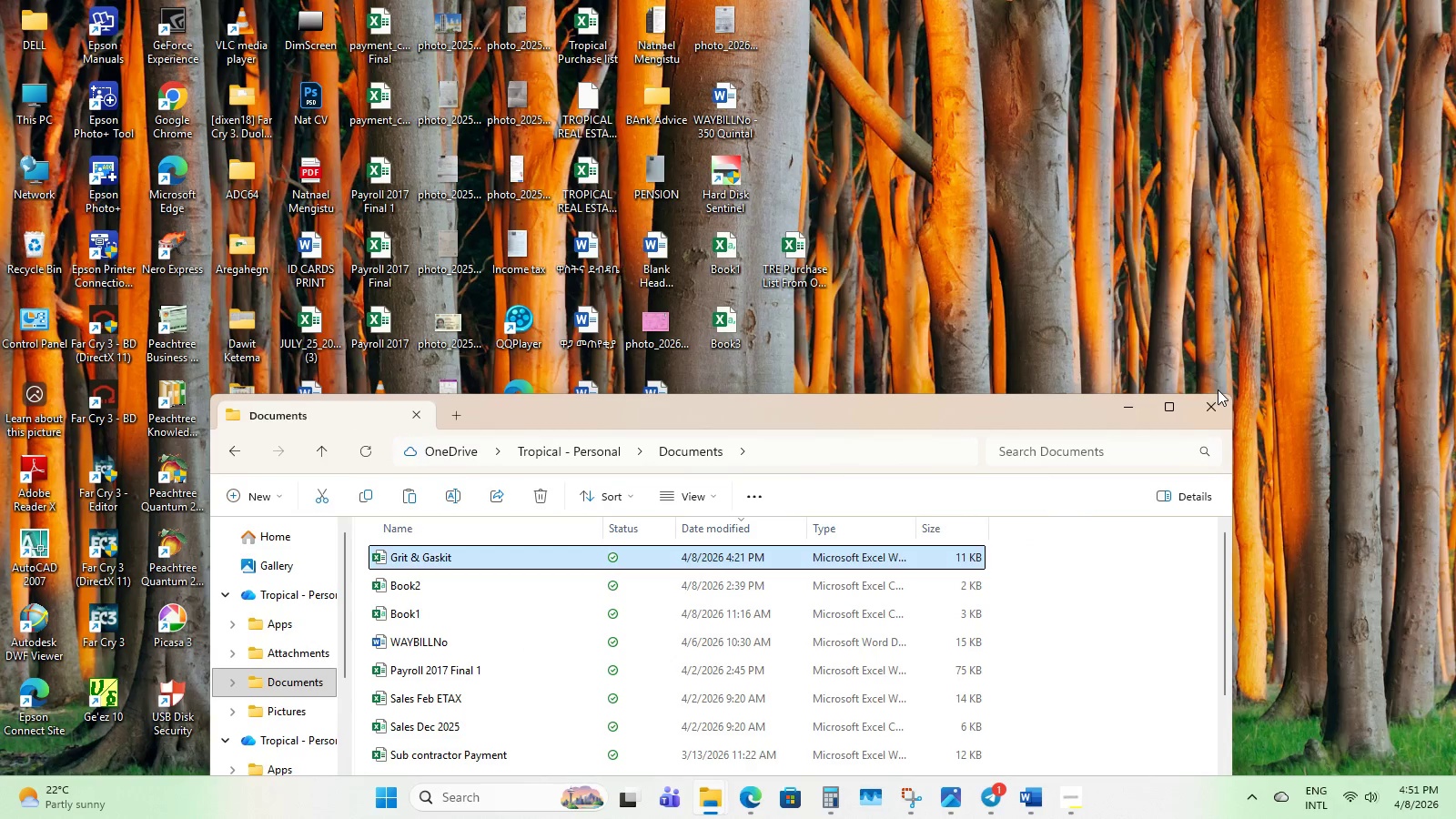 
left_click([1128, 403])
 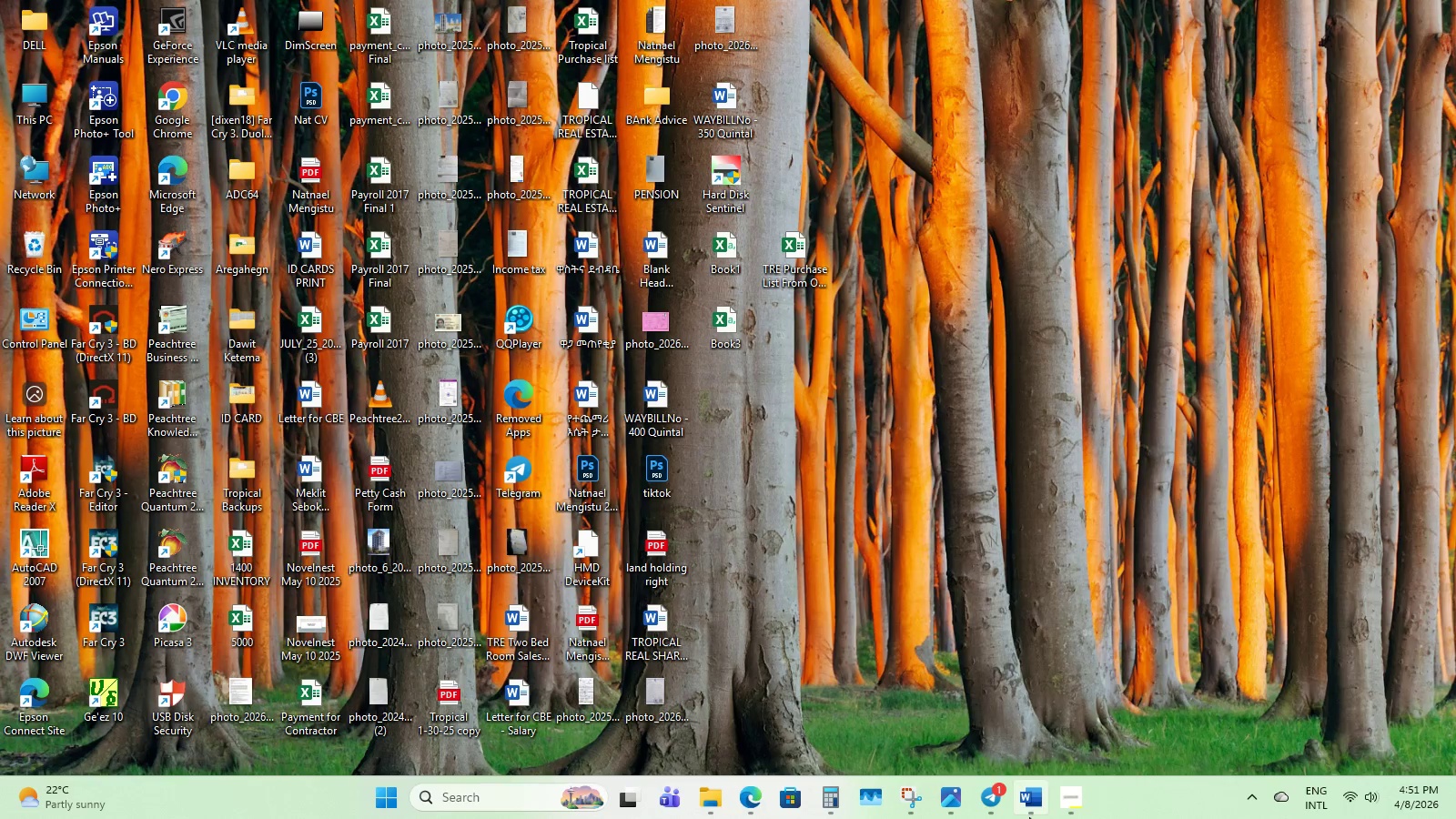 
left_click([1029, 817])
 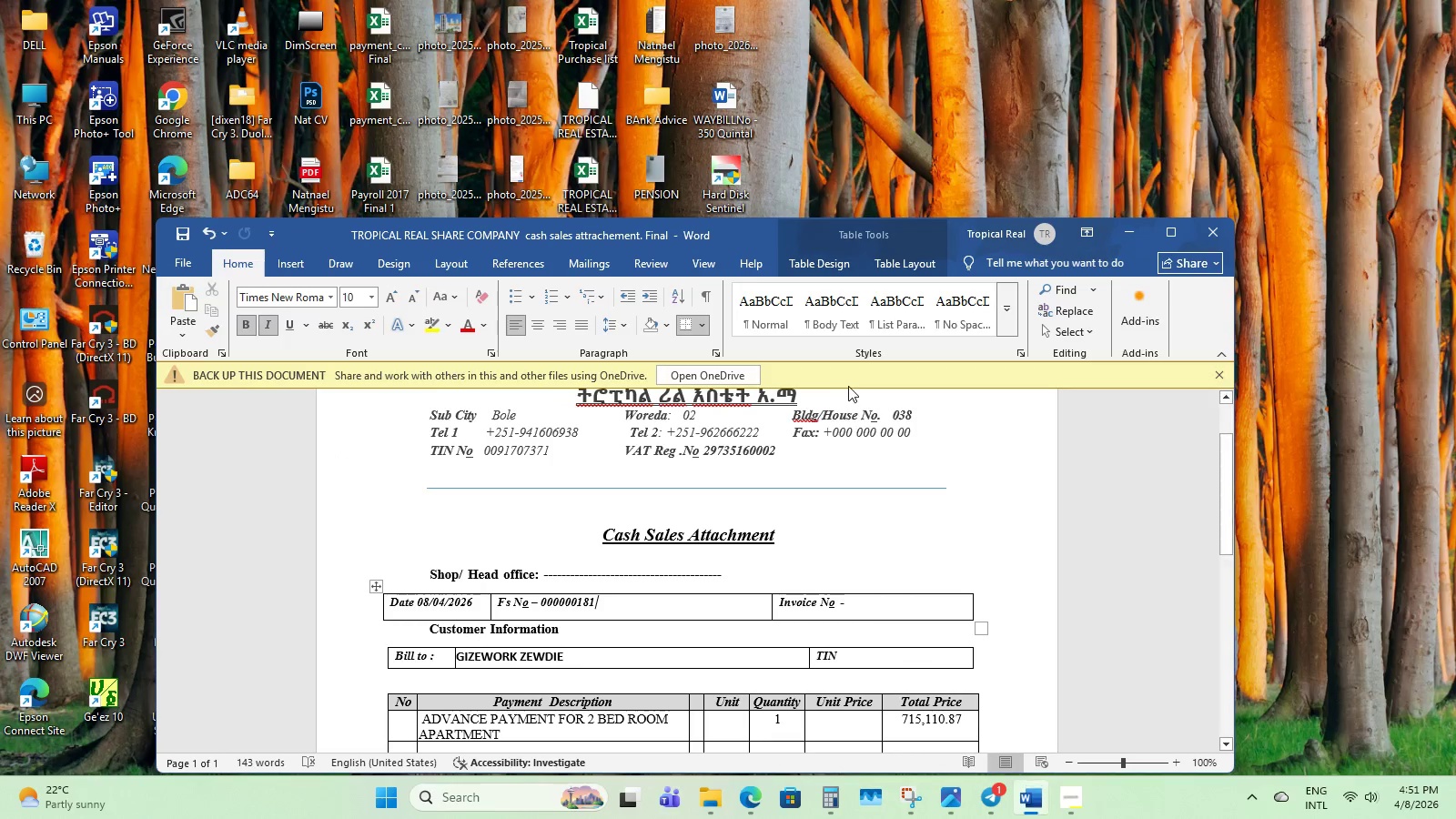 
scroll: coordinate [810, 581], scroll_direction: down, amount: 10.0
 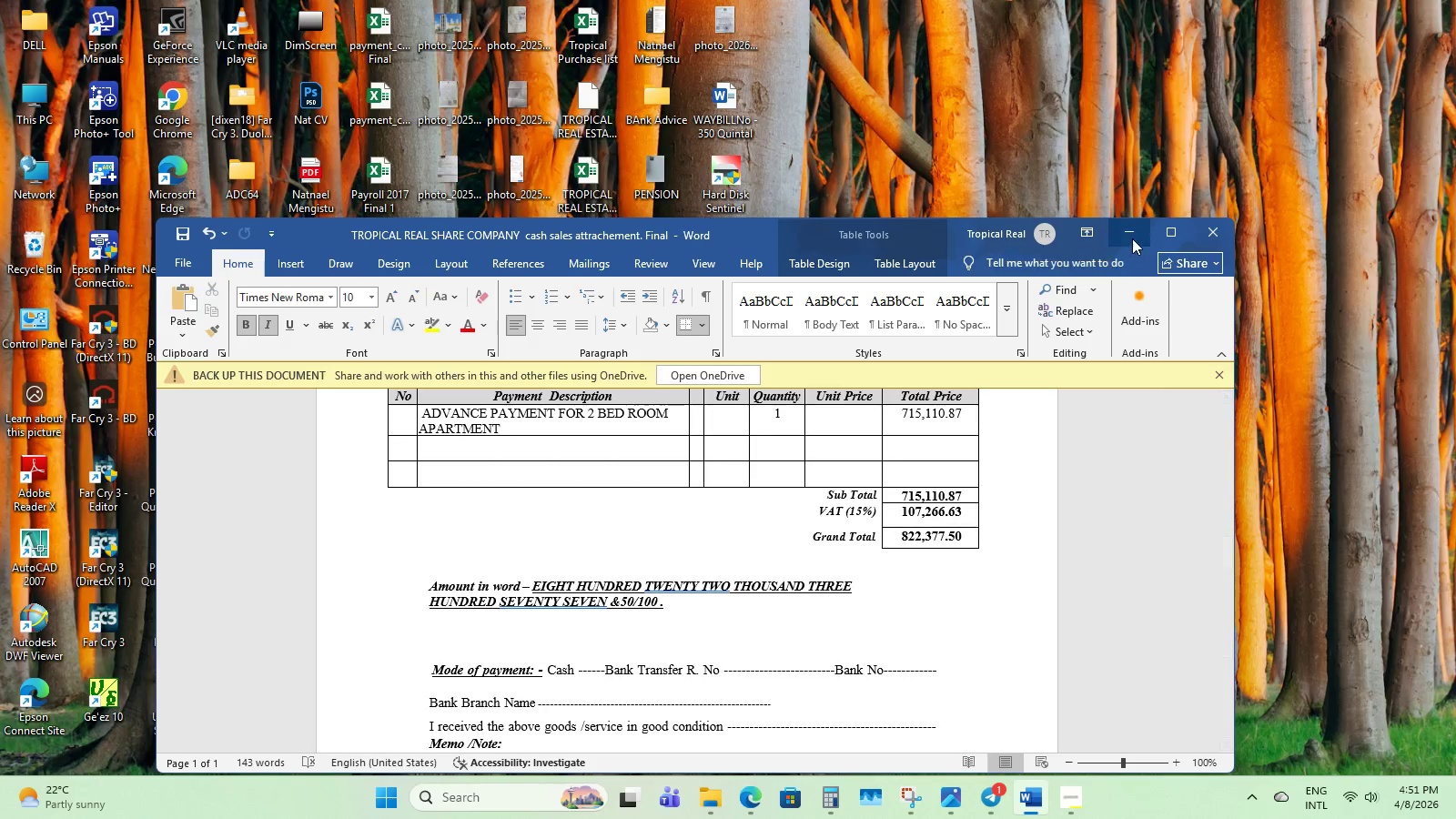 
left_click([1132, 238])
 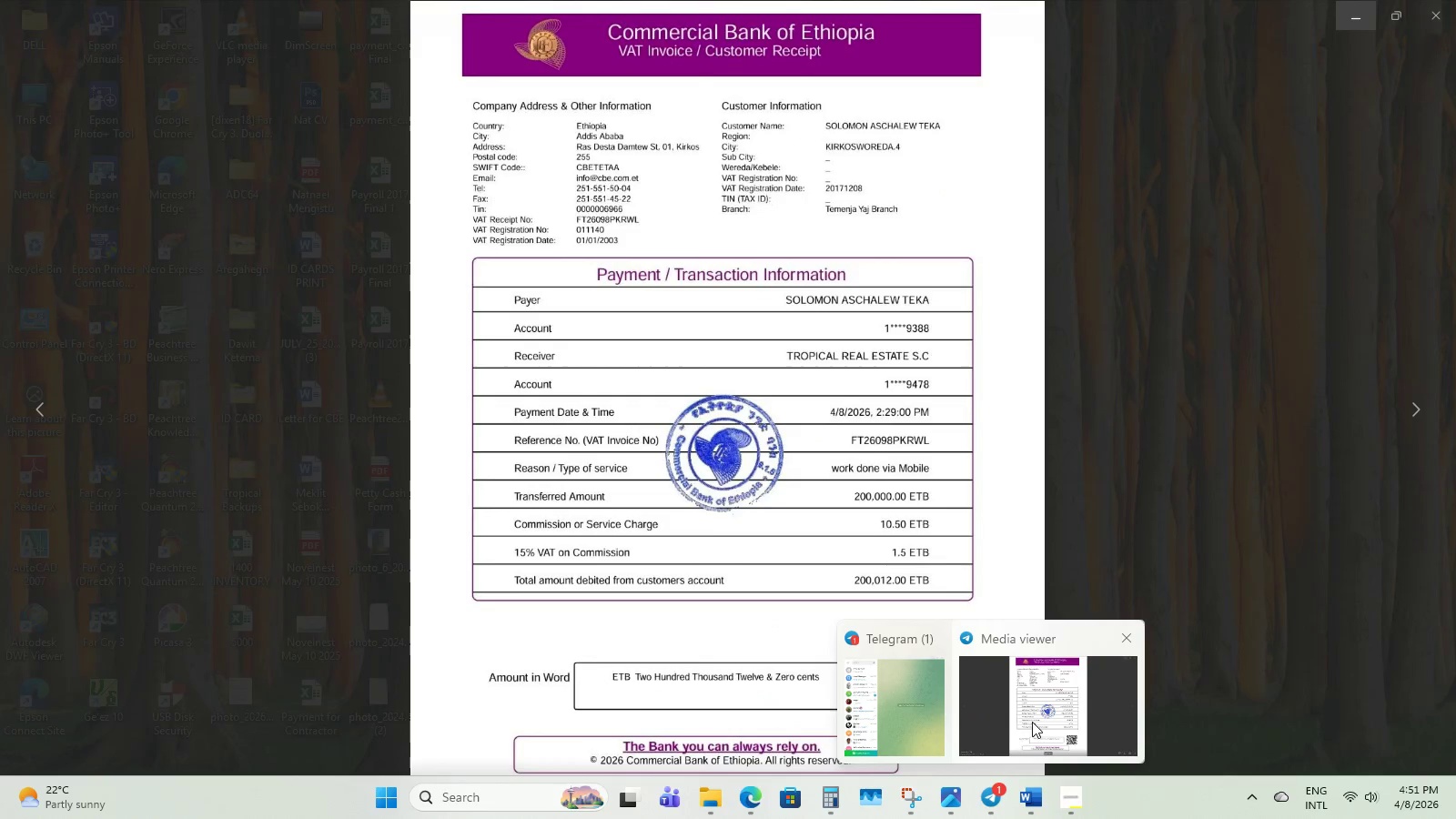 
left_click([857, 682])
 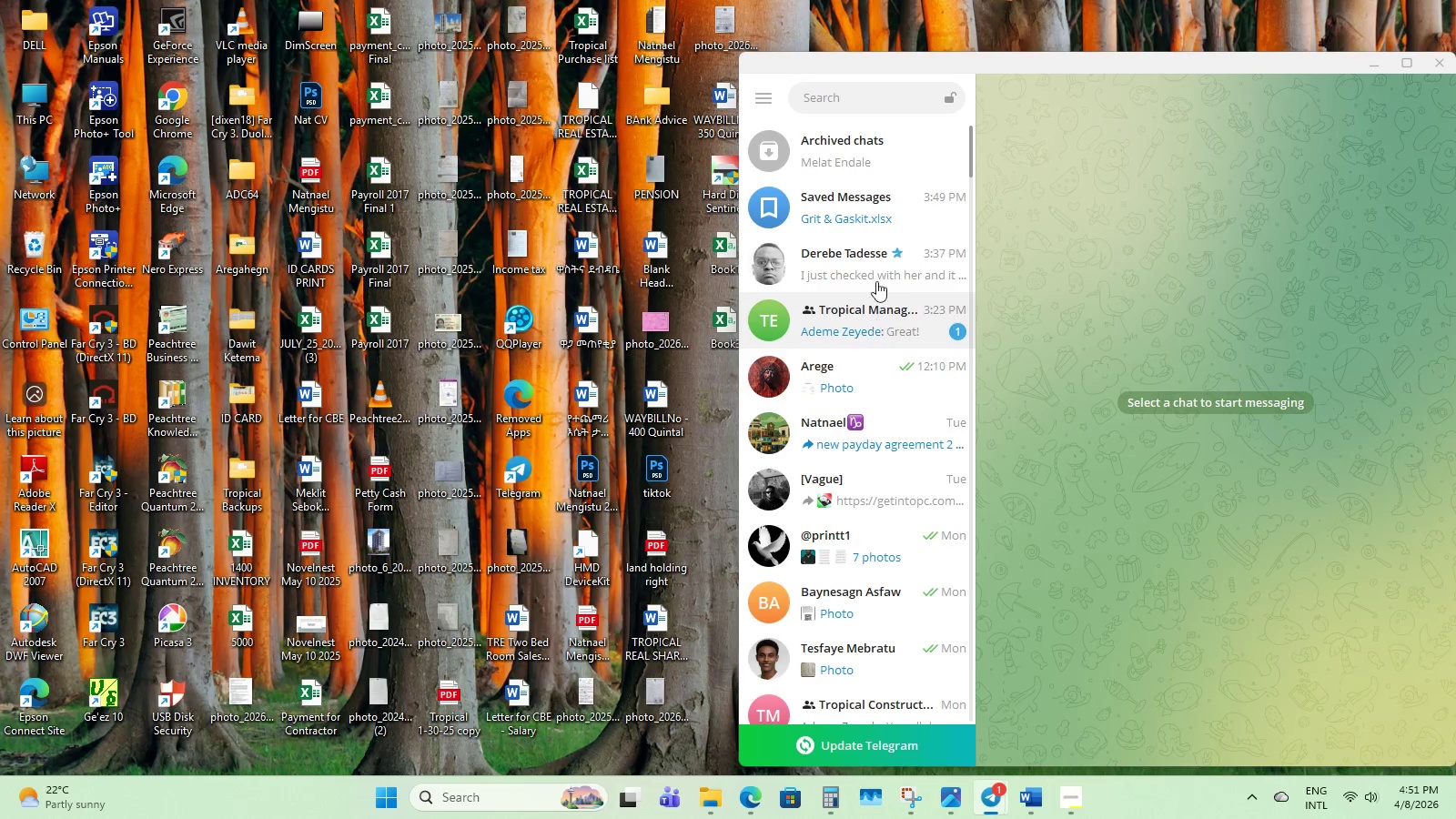 
left_click([881, 257])
 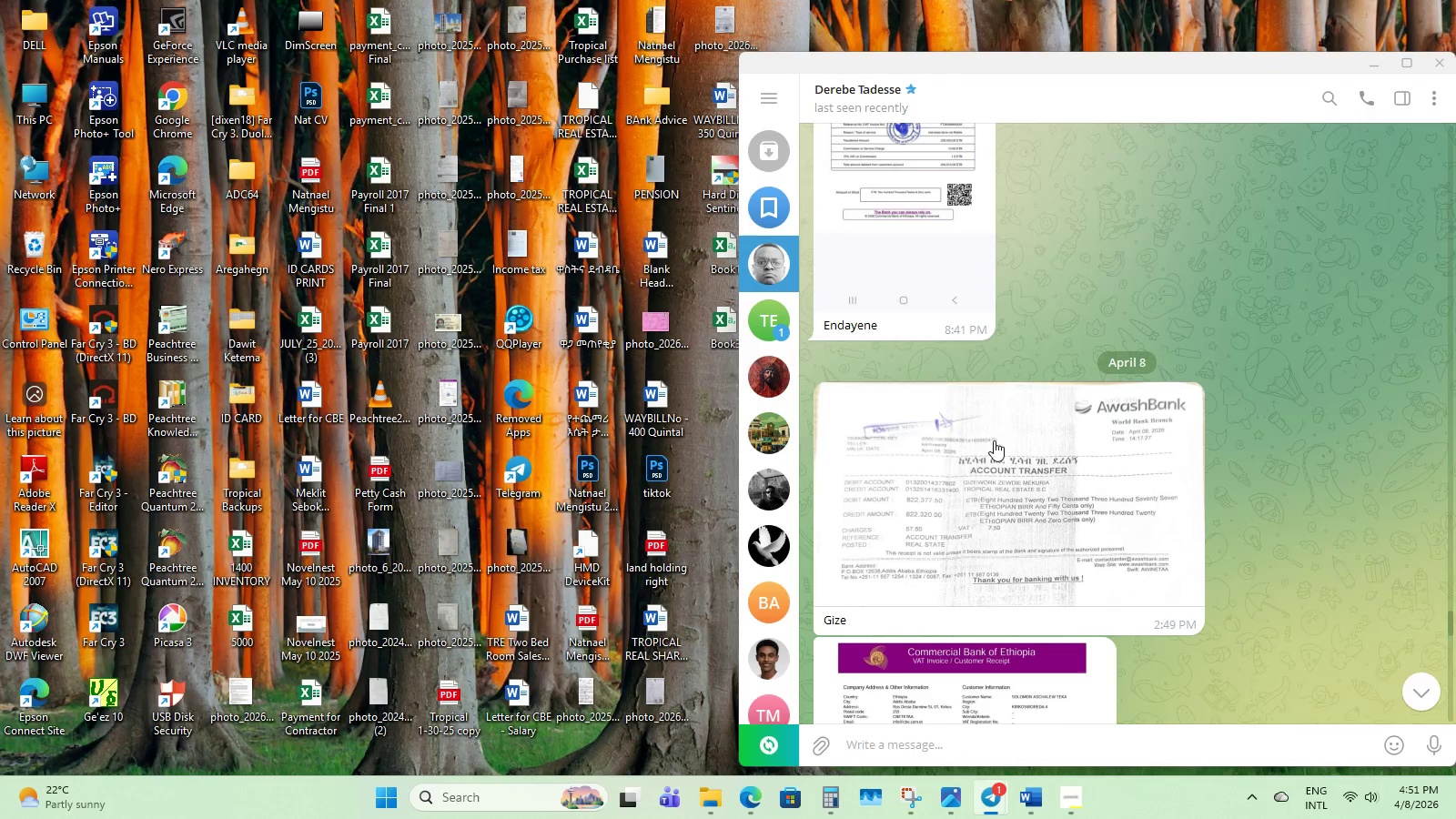 
scroll: coordinate [995, 440], scroll_direction: down, amount: 36.0
 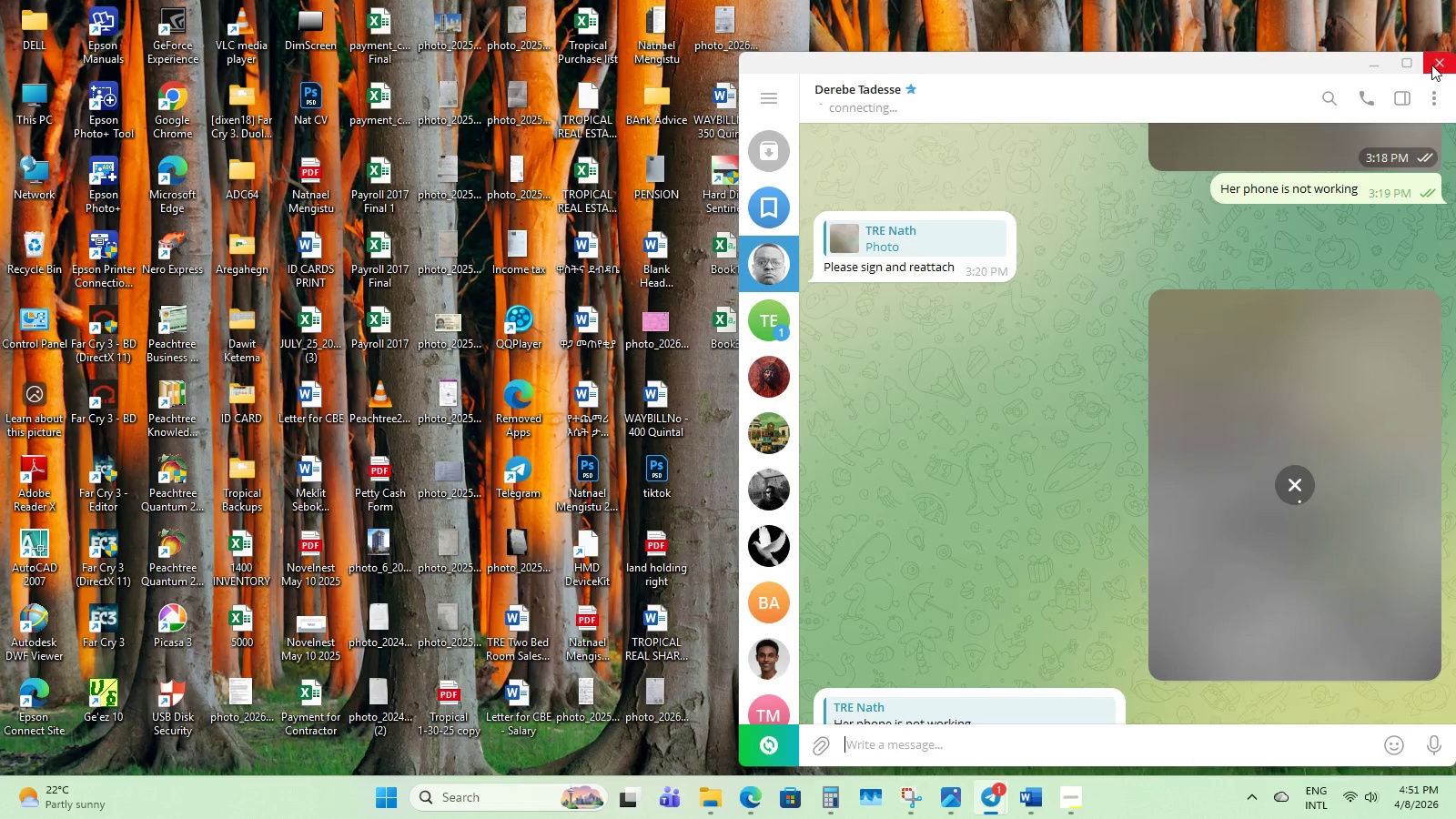 
left_click([1431, 65])
 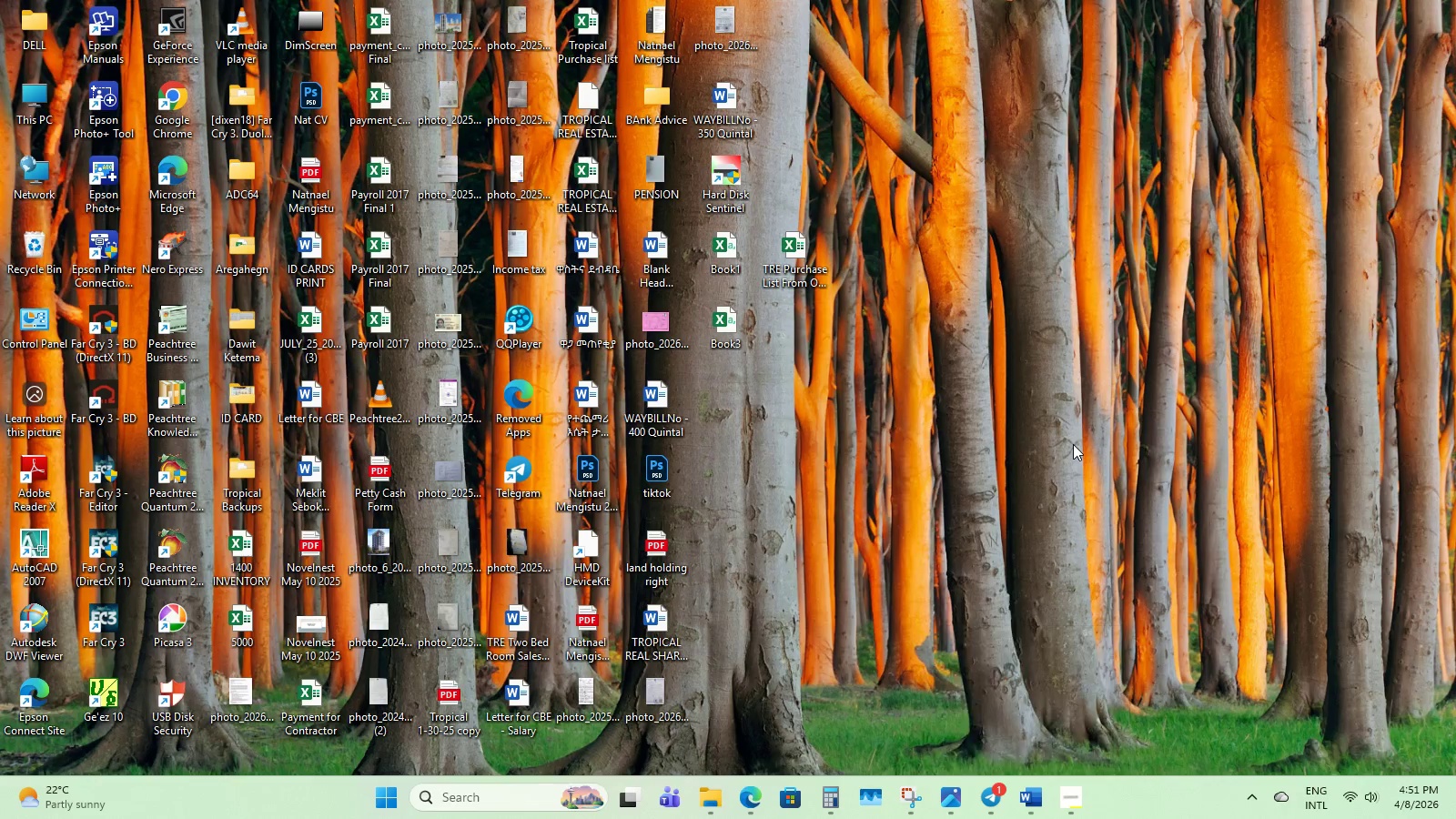 
mouse_move([939, 798])
 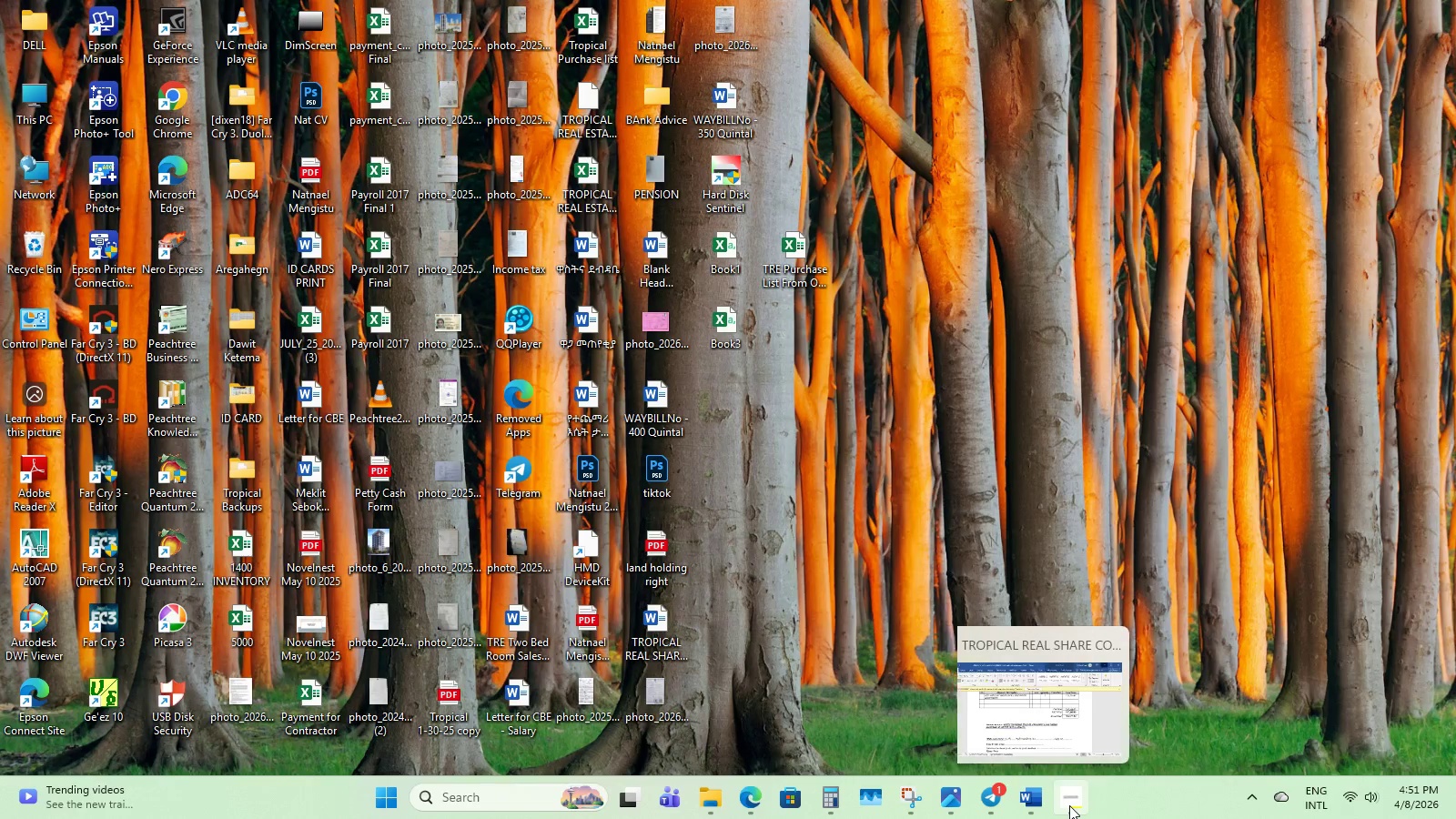 
left_click([1069, 805])